 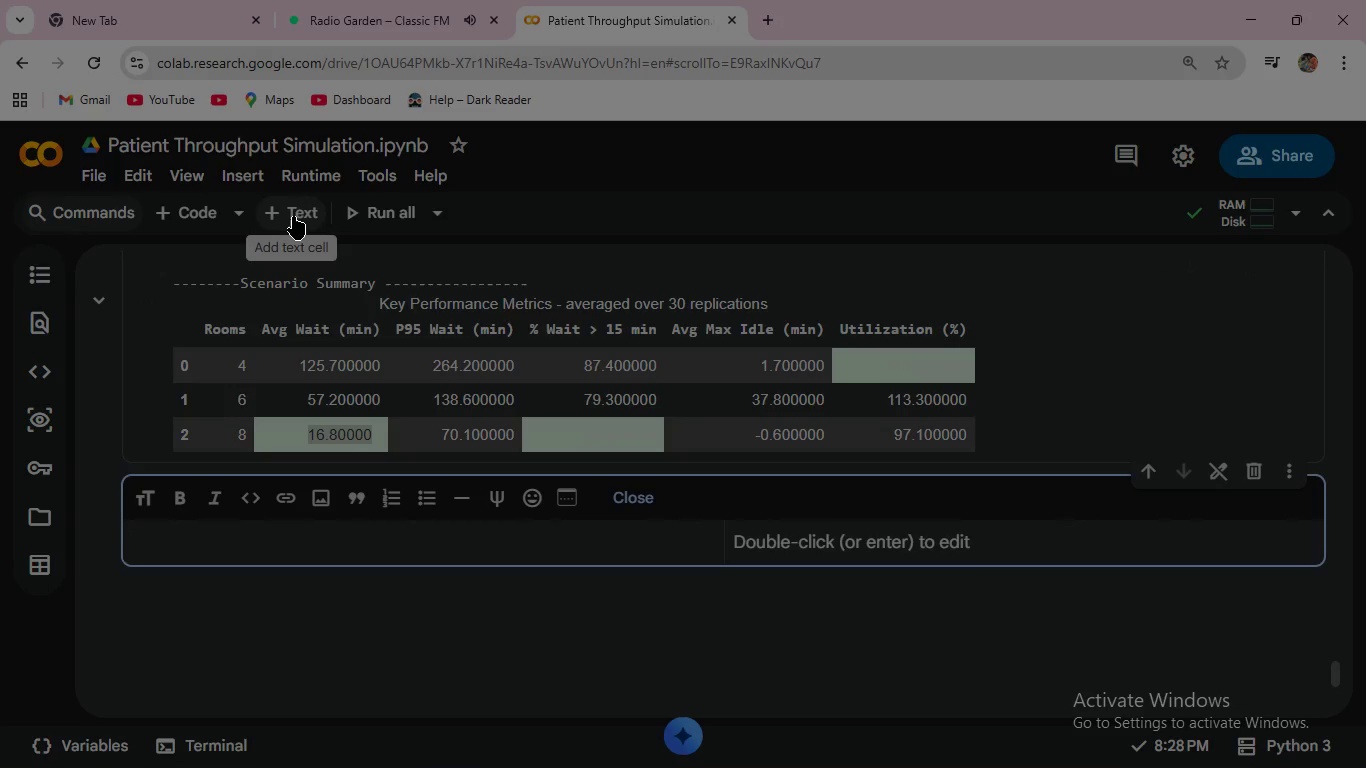 
type(#step 7 : )
 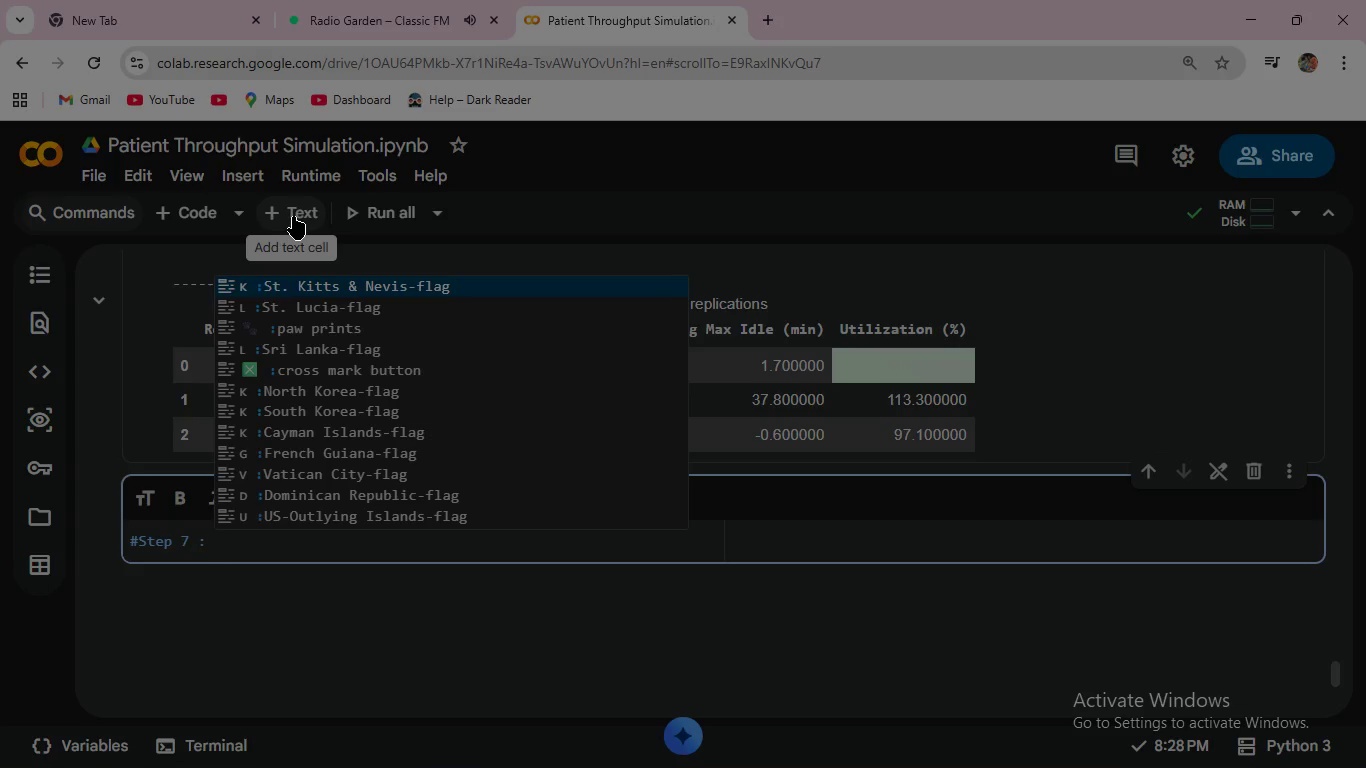 
wait(19.83)
 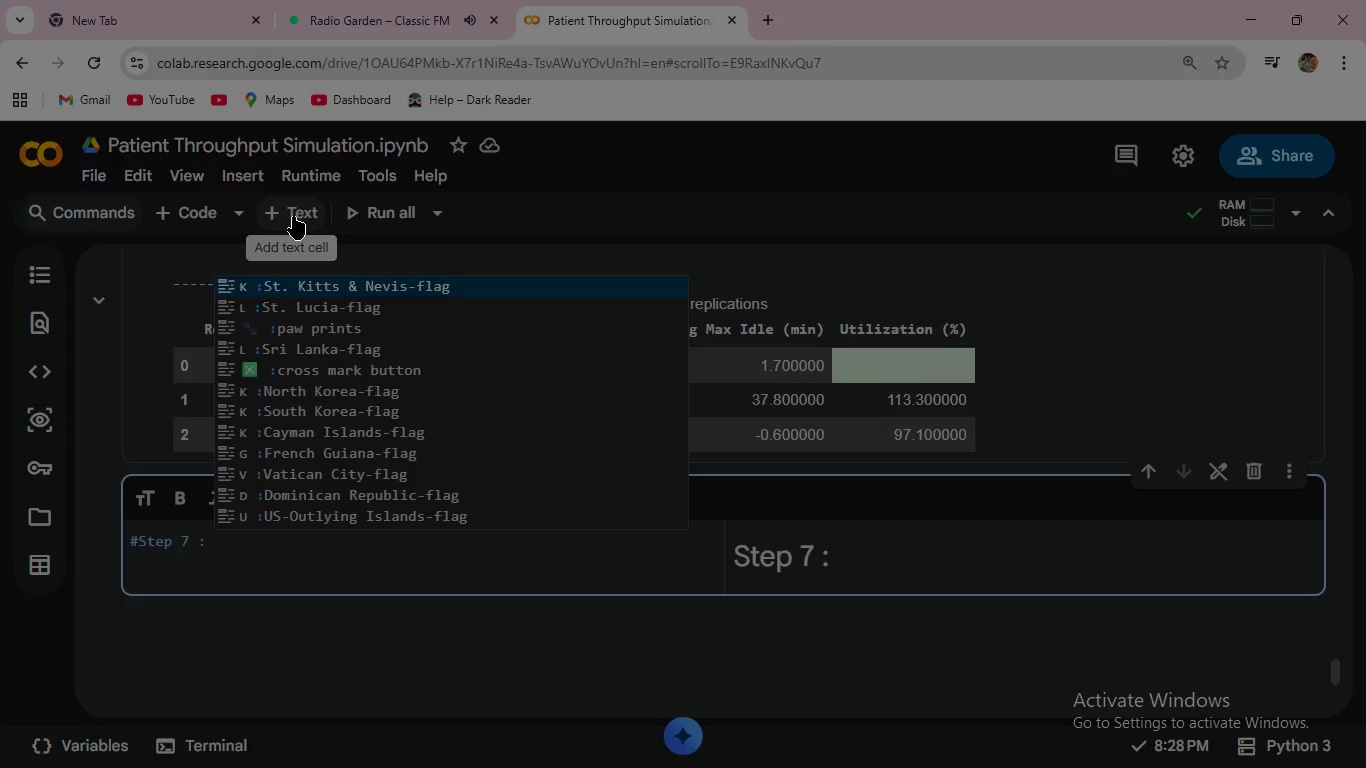 
type(VI)
key(Backspace)
type(iS)
key(Backspace)
type(sualization 1 -Wait time Distributions )
 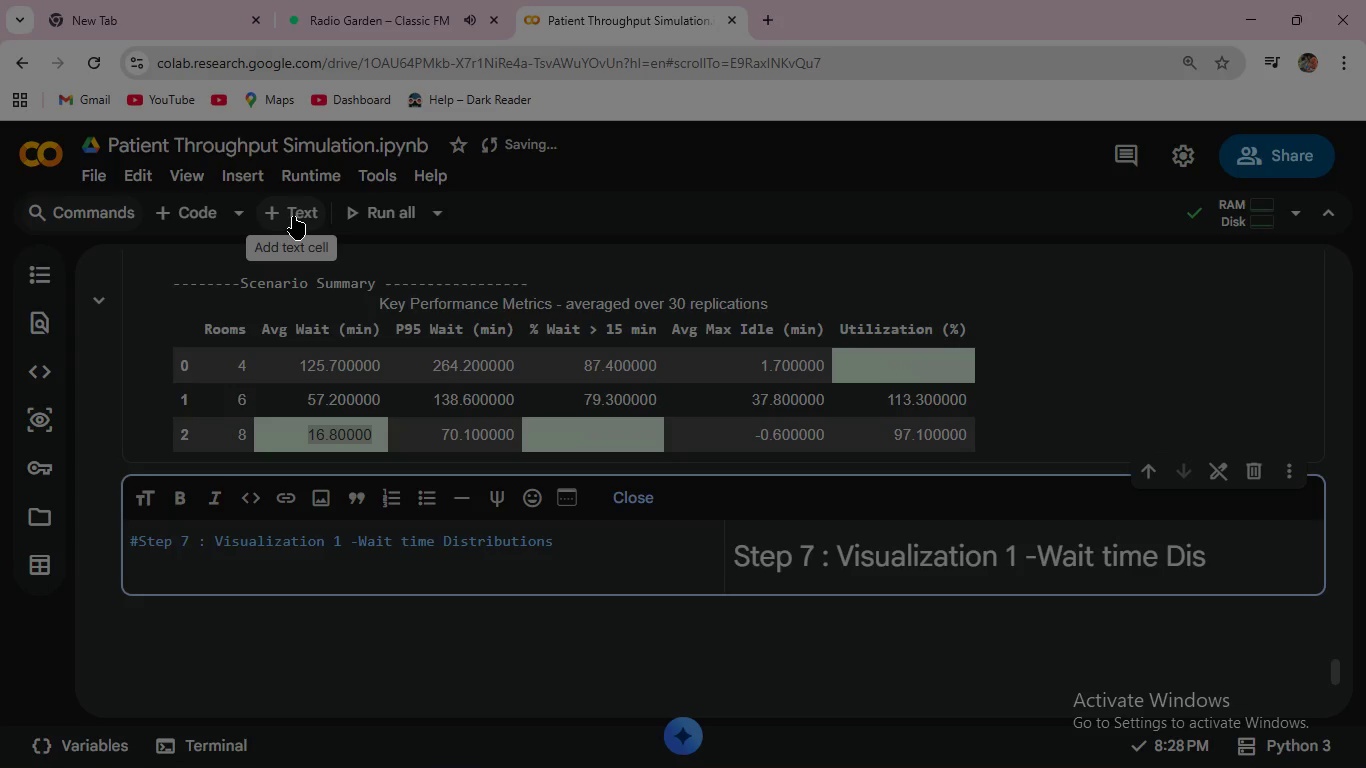 
key(Enter)
 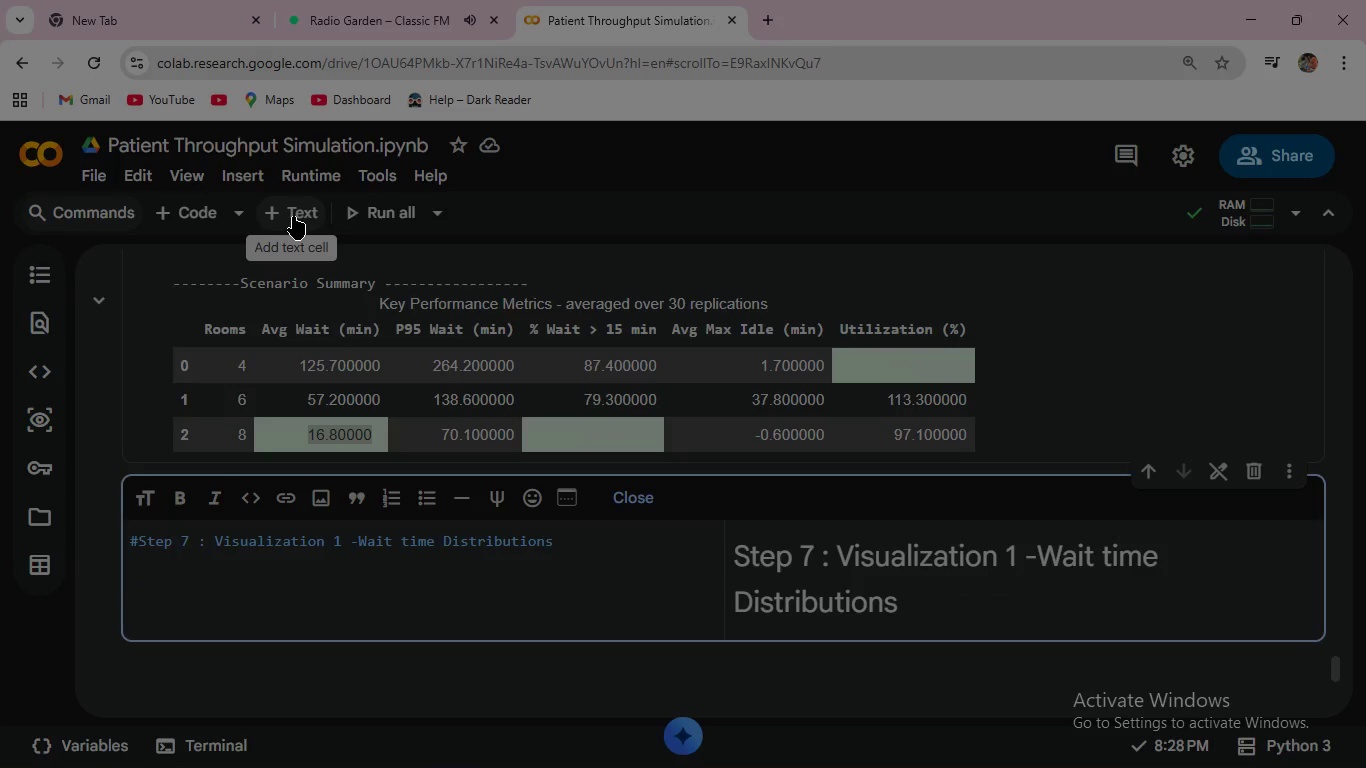 
type(Violins )
 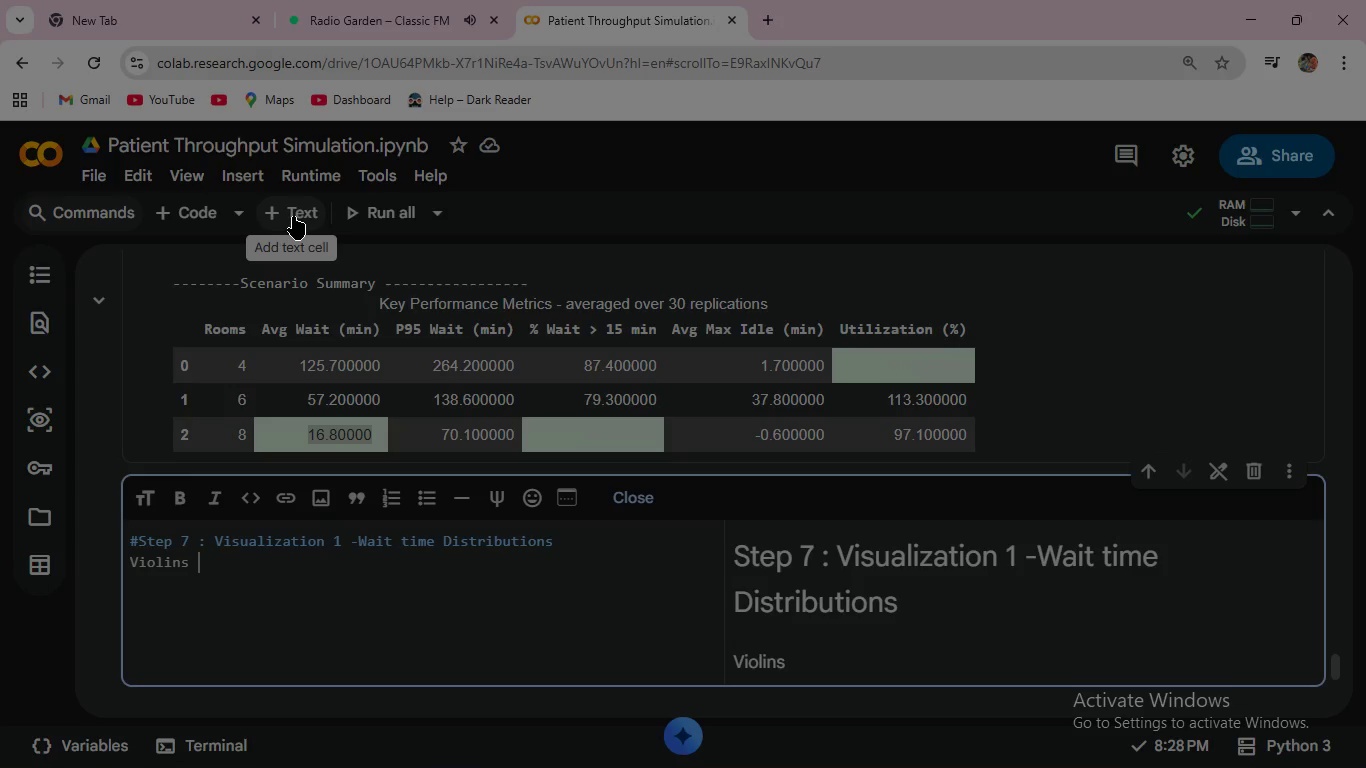 
wait(5.33)
 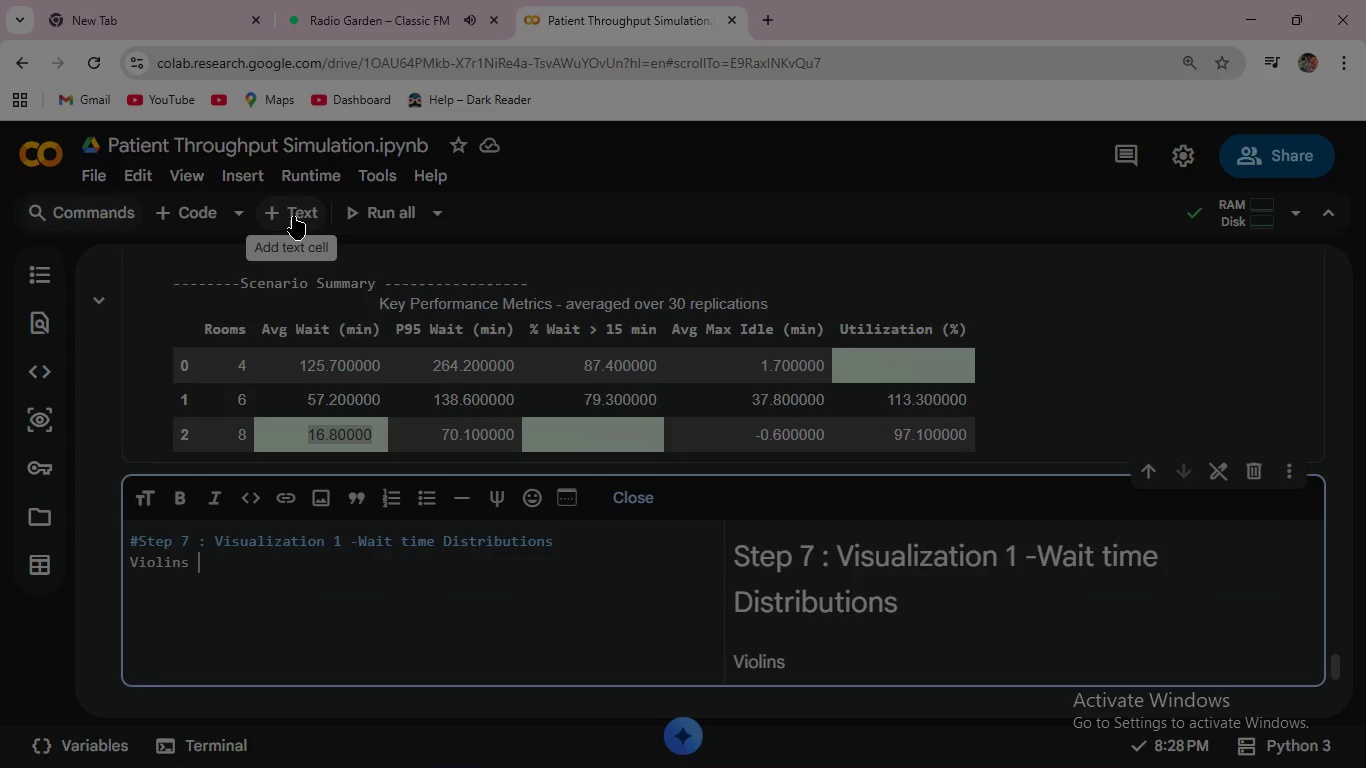 
type(plots ( showing the full distribution shape))
 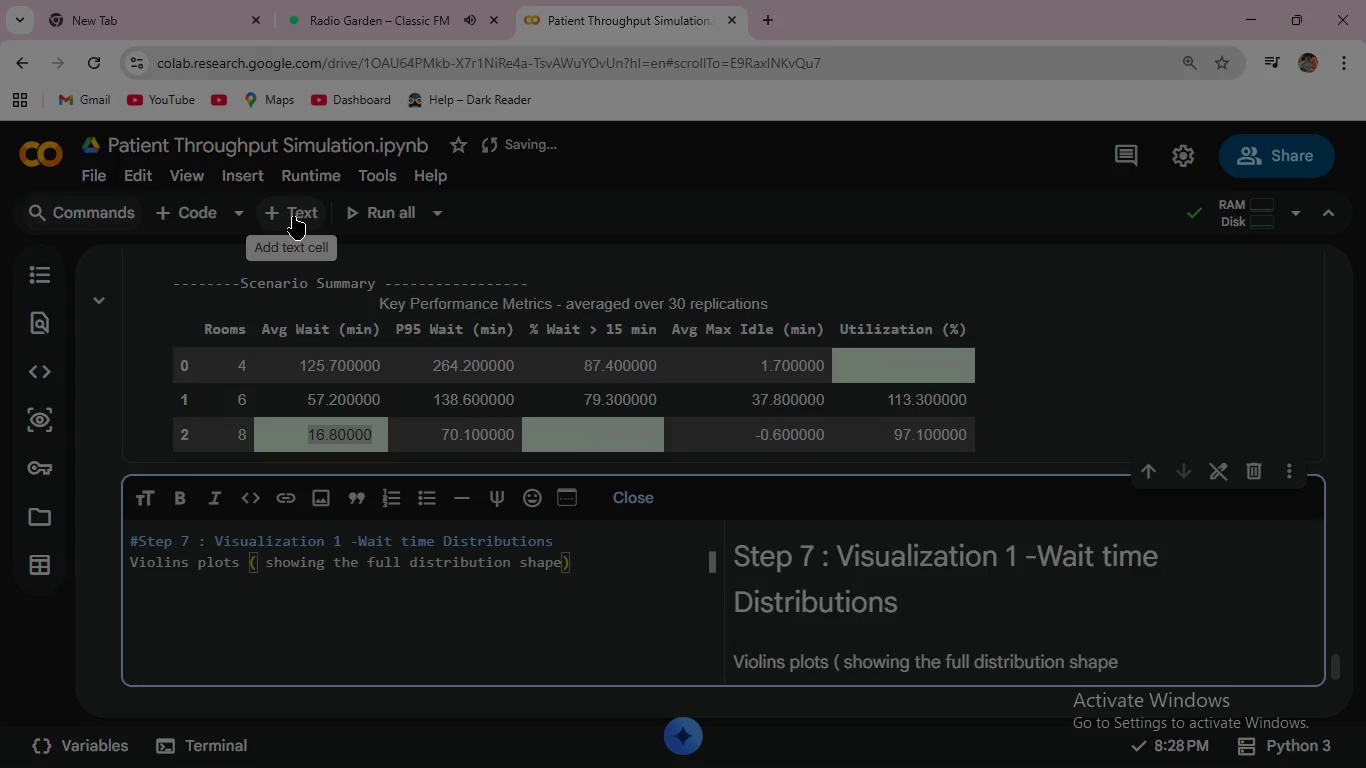 
wait(5.06)
 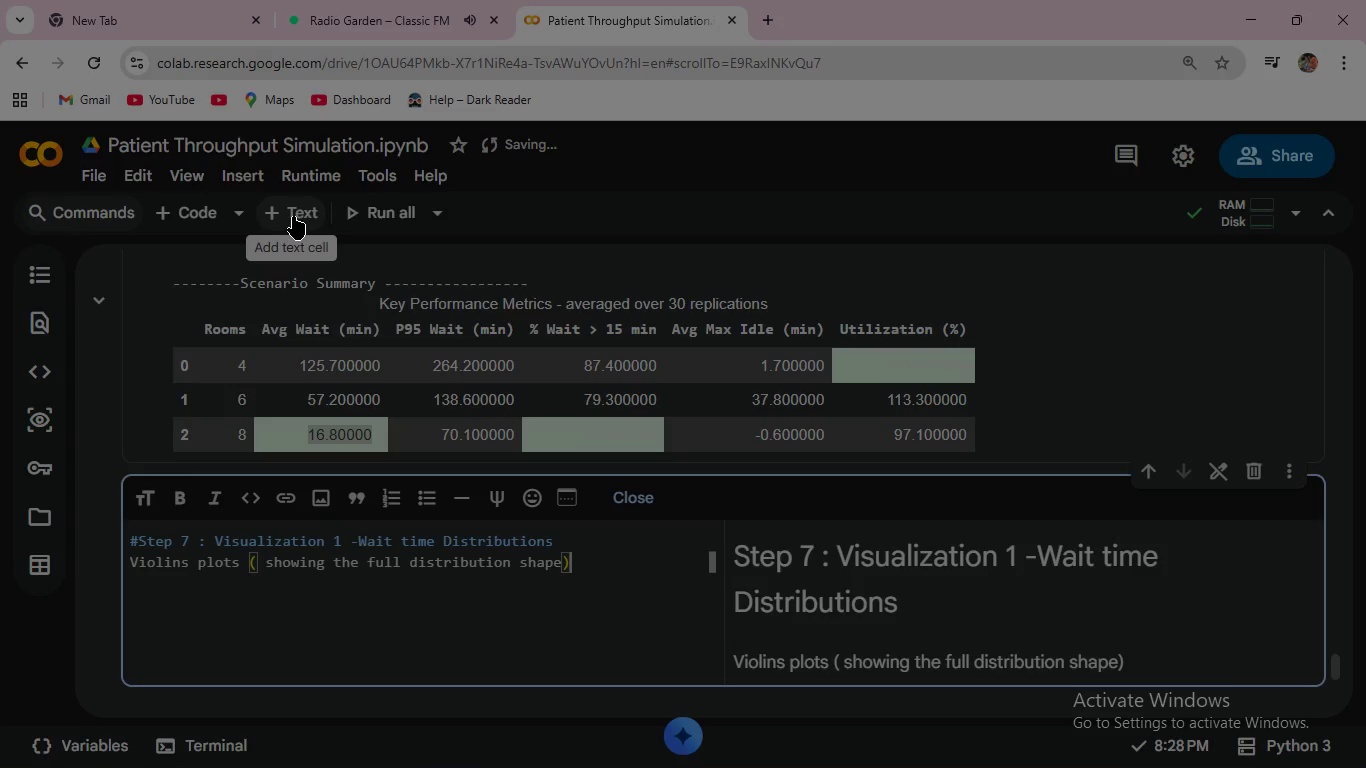 
type( are overlaid)
 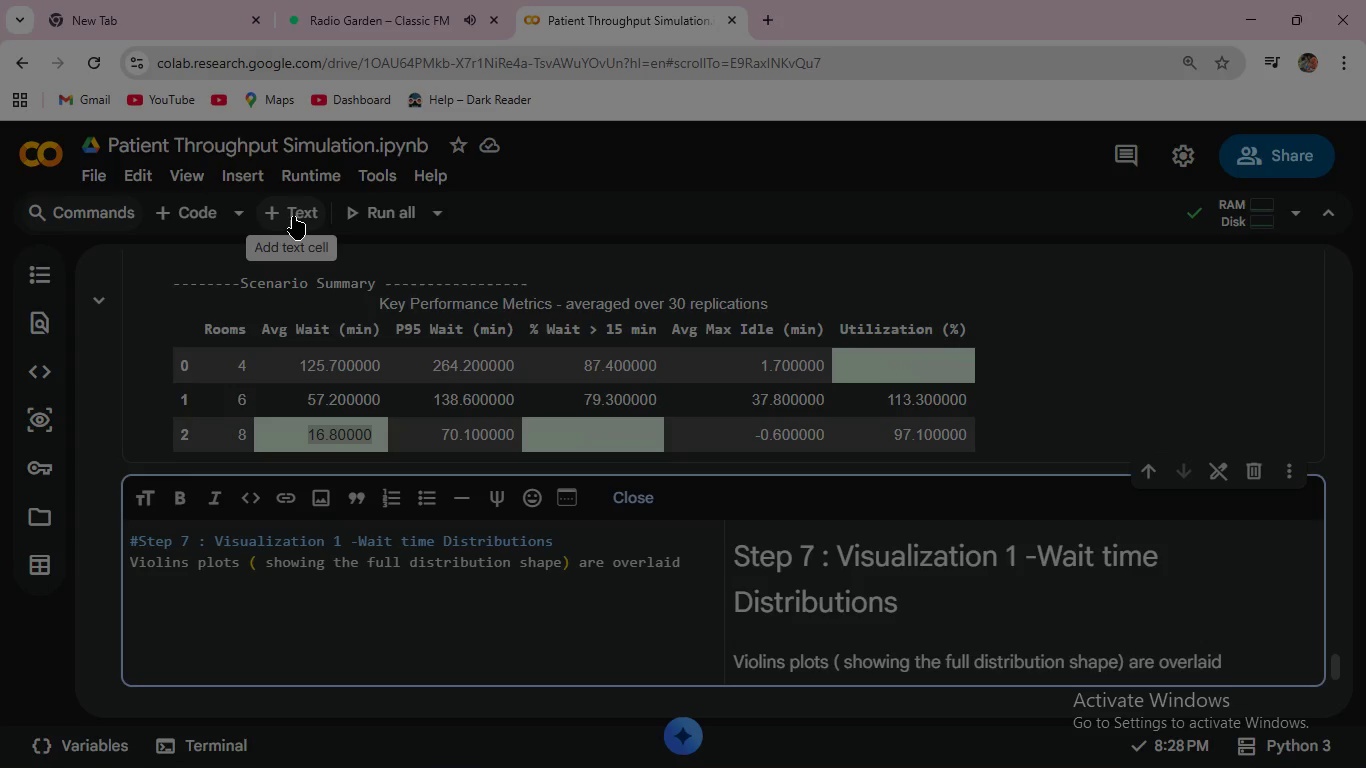 
wait(5.12)
 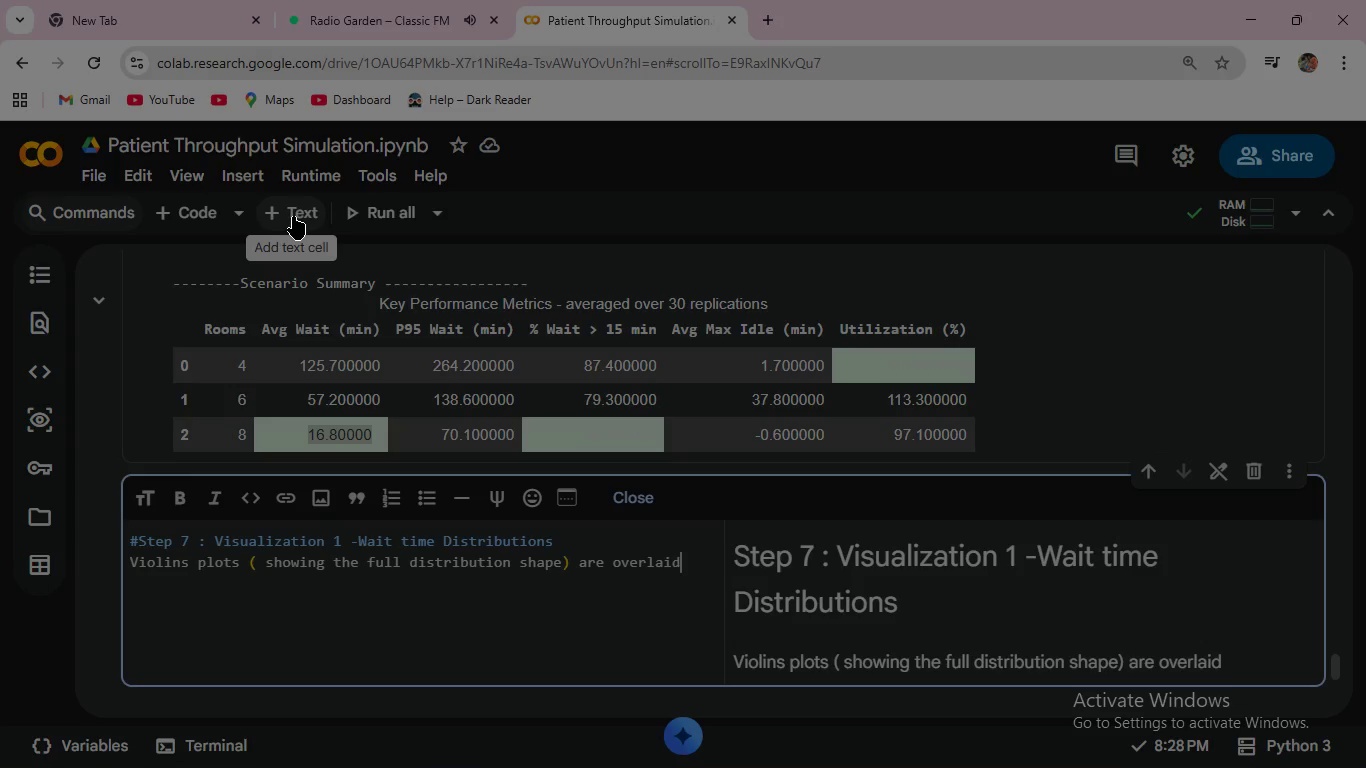 
type( with notched box-and )
 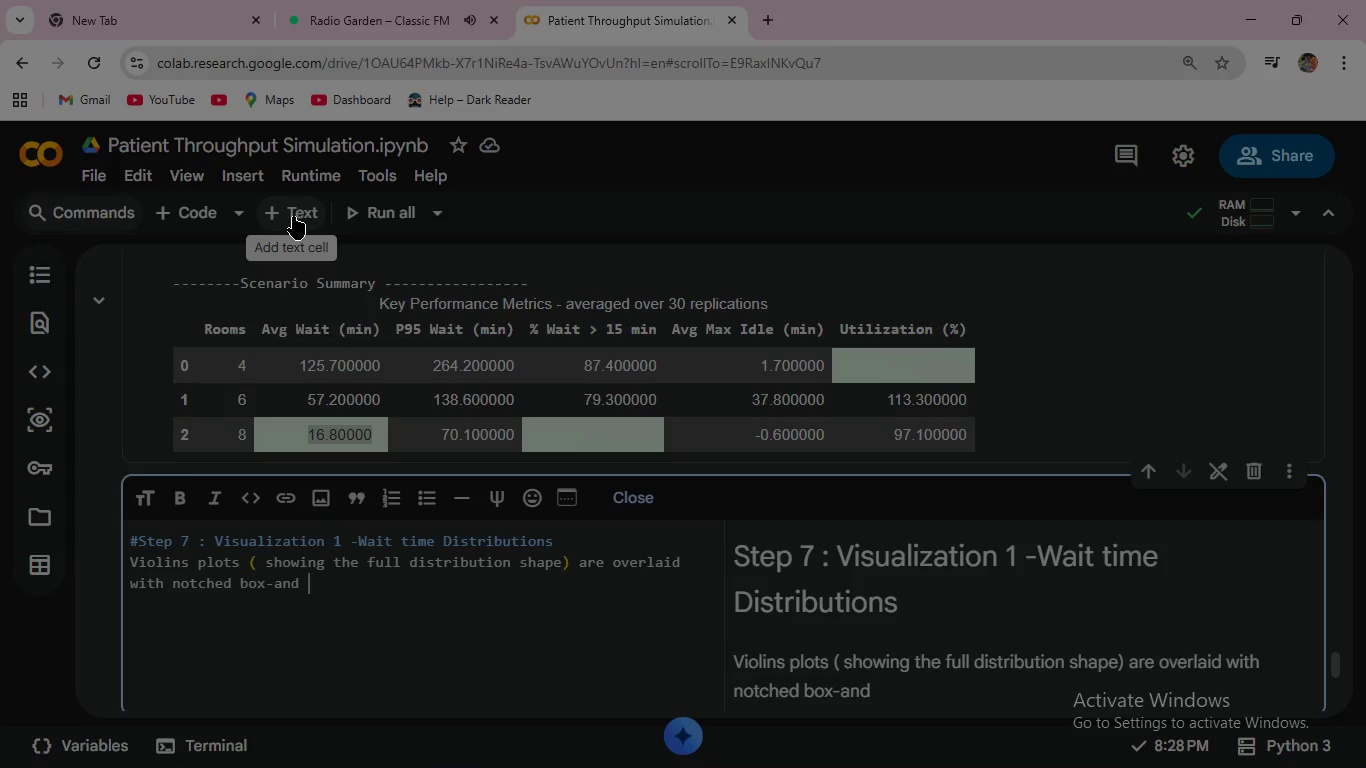 
type(whisker plots. The dashed line am)
key(Backspace)
key(Backspace)
type(marks the 15-minutes )
 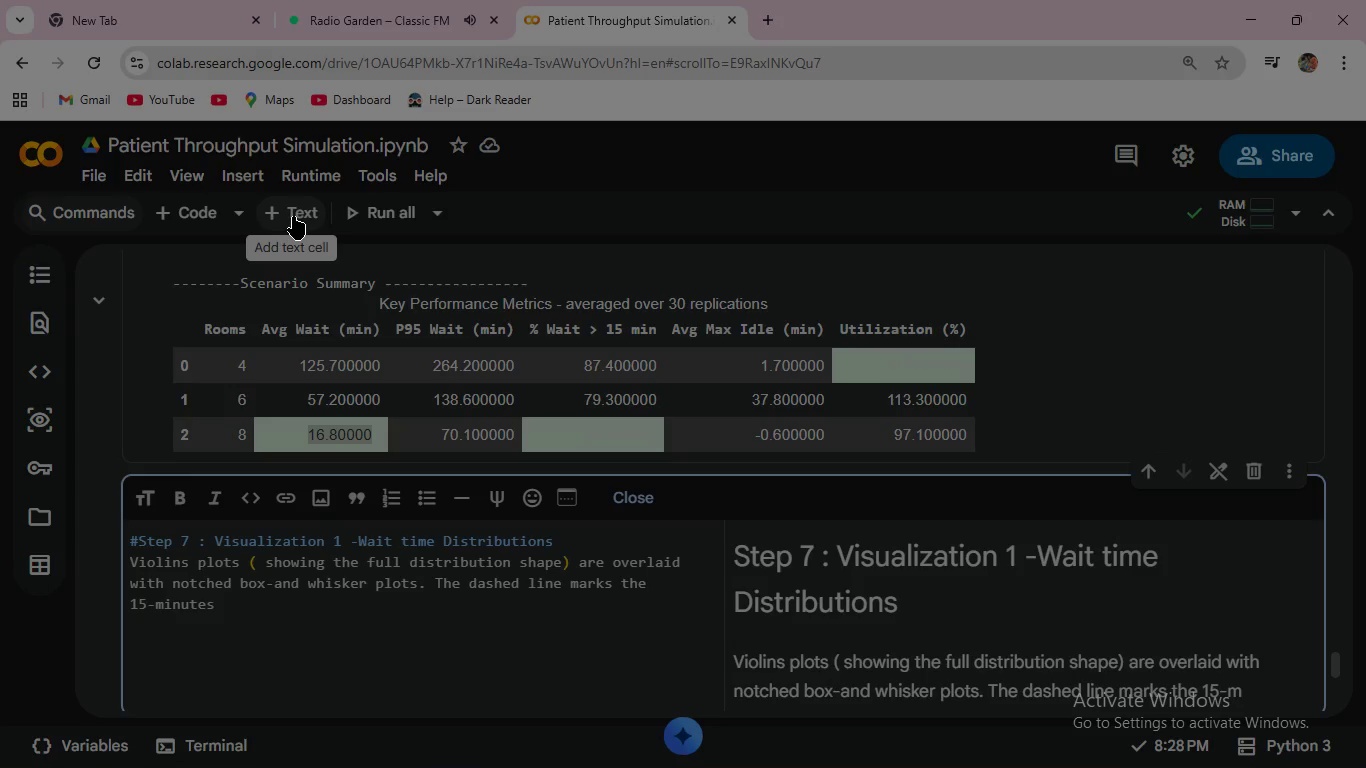 
type(SLA threshold. )
 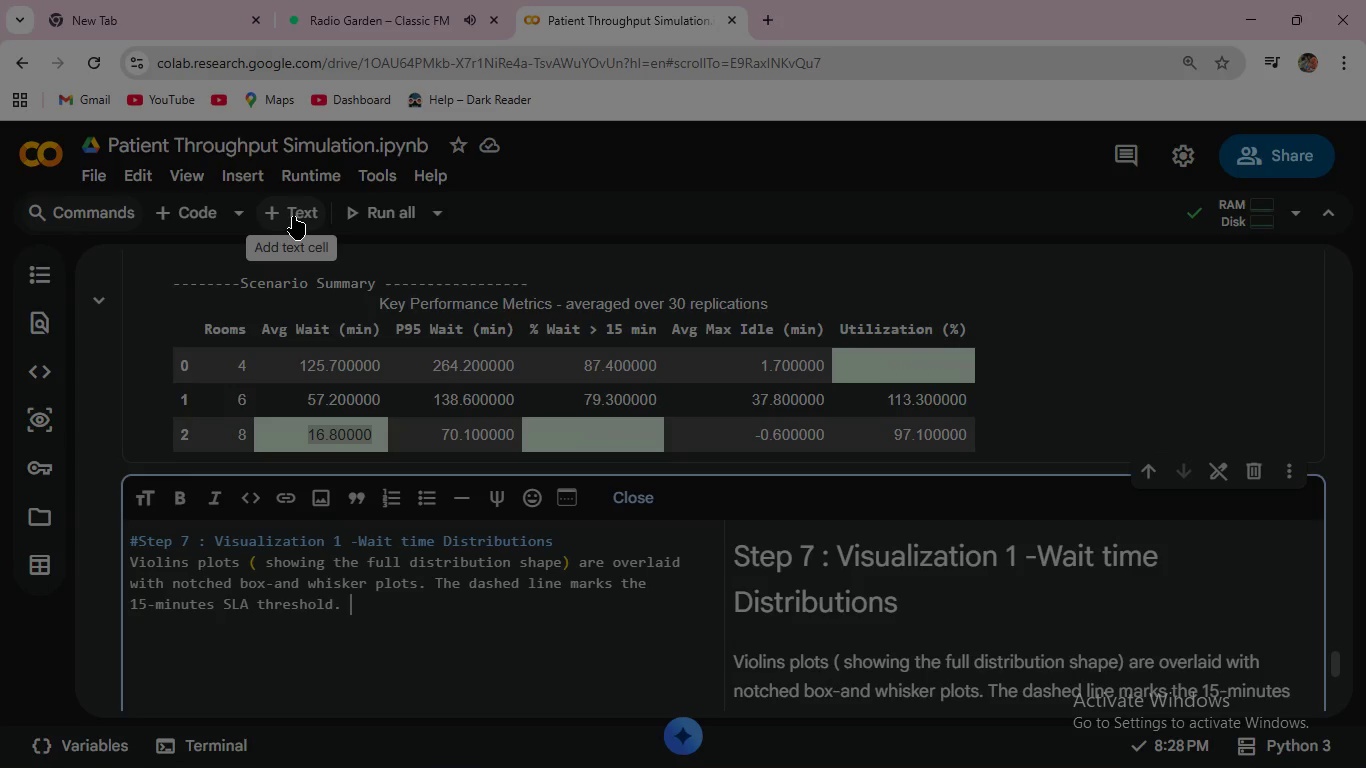 
wait(24.12)
 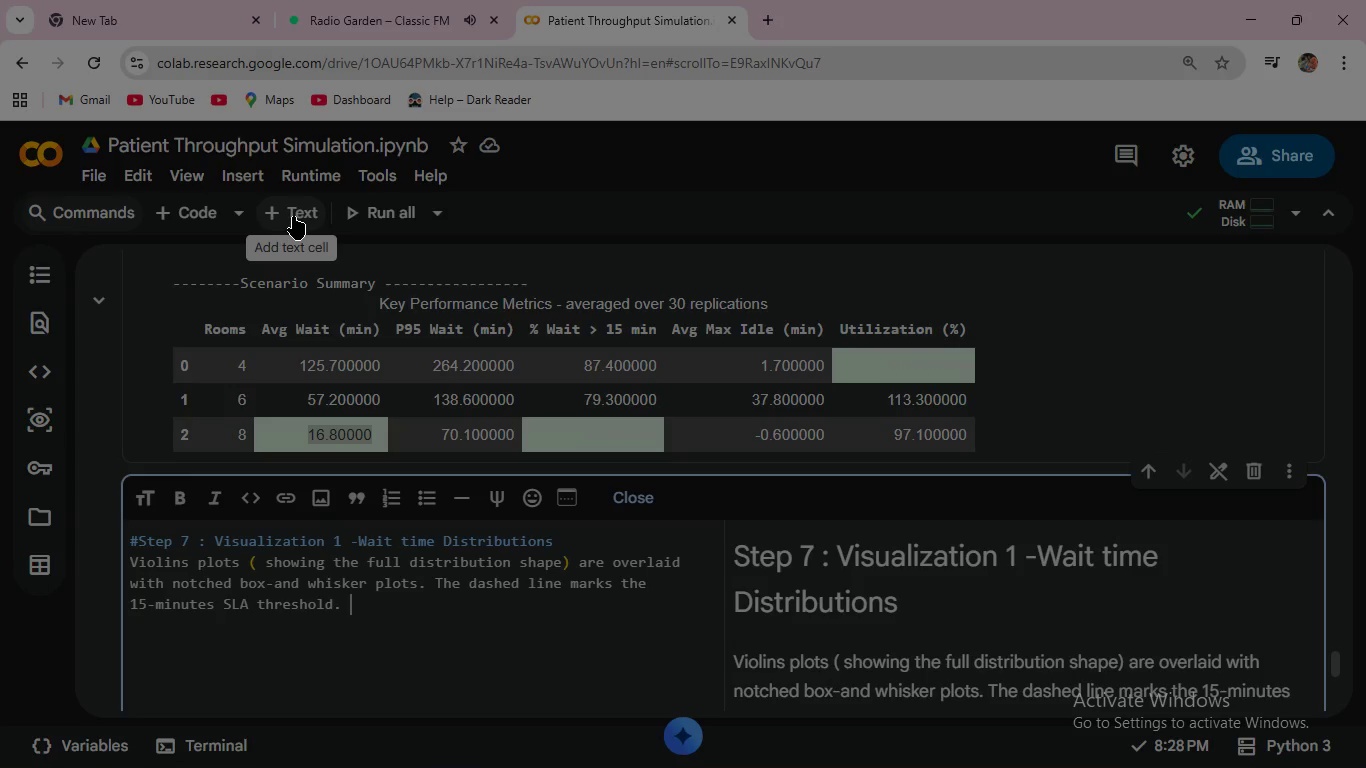 
left_click([614, 496])
 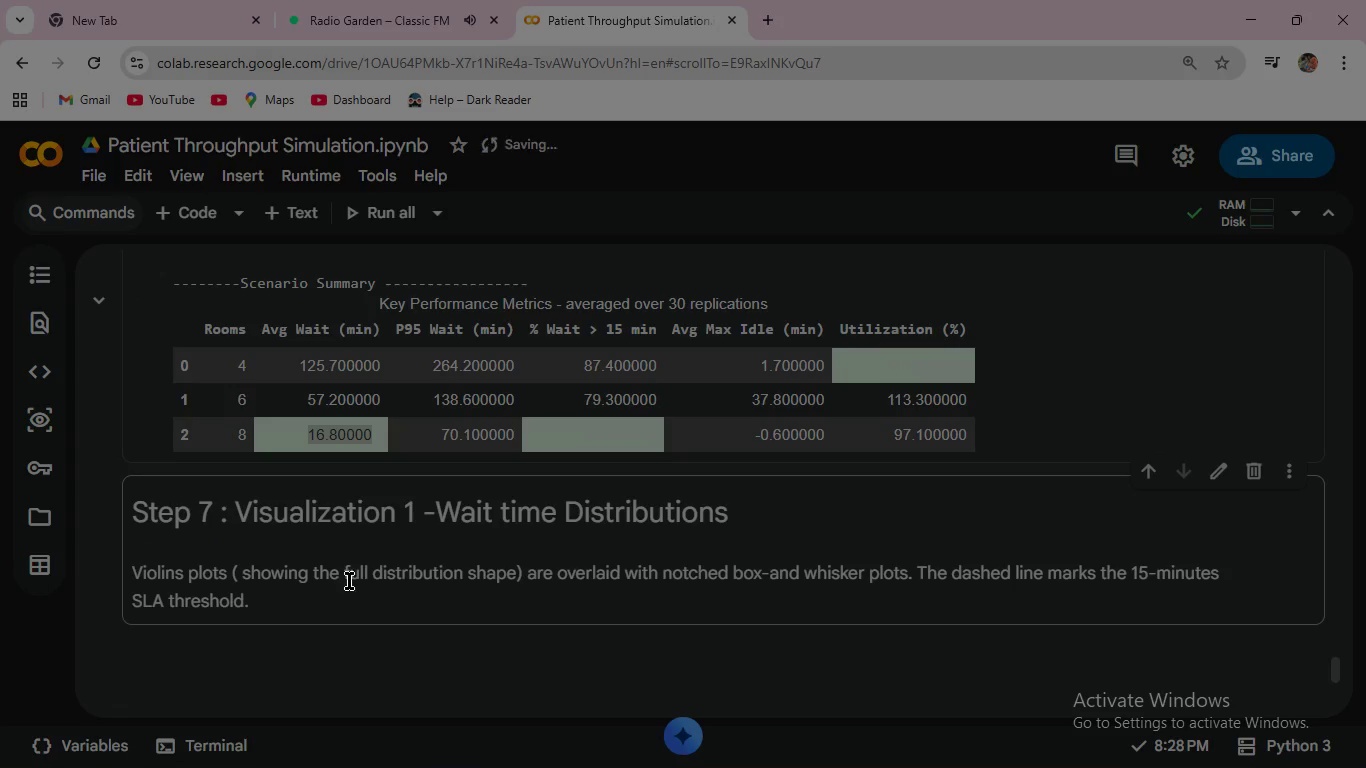 
scroll: coordinate [351, 578], scroll_direction: down, amount: 1.0
 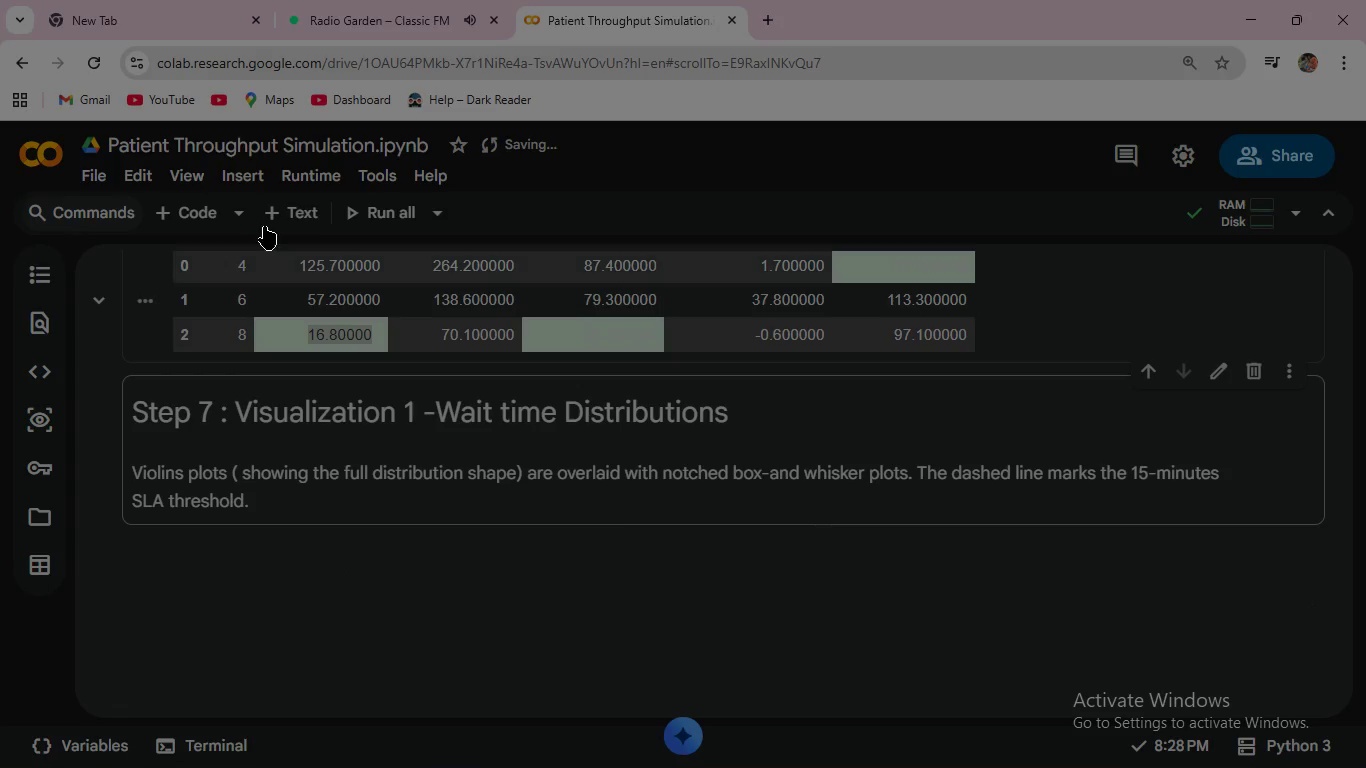 
left_click([193, 206])
 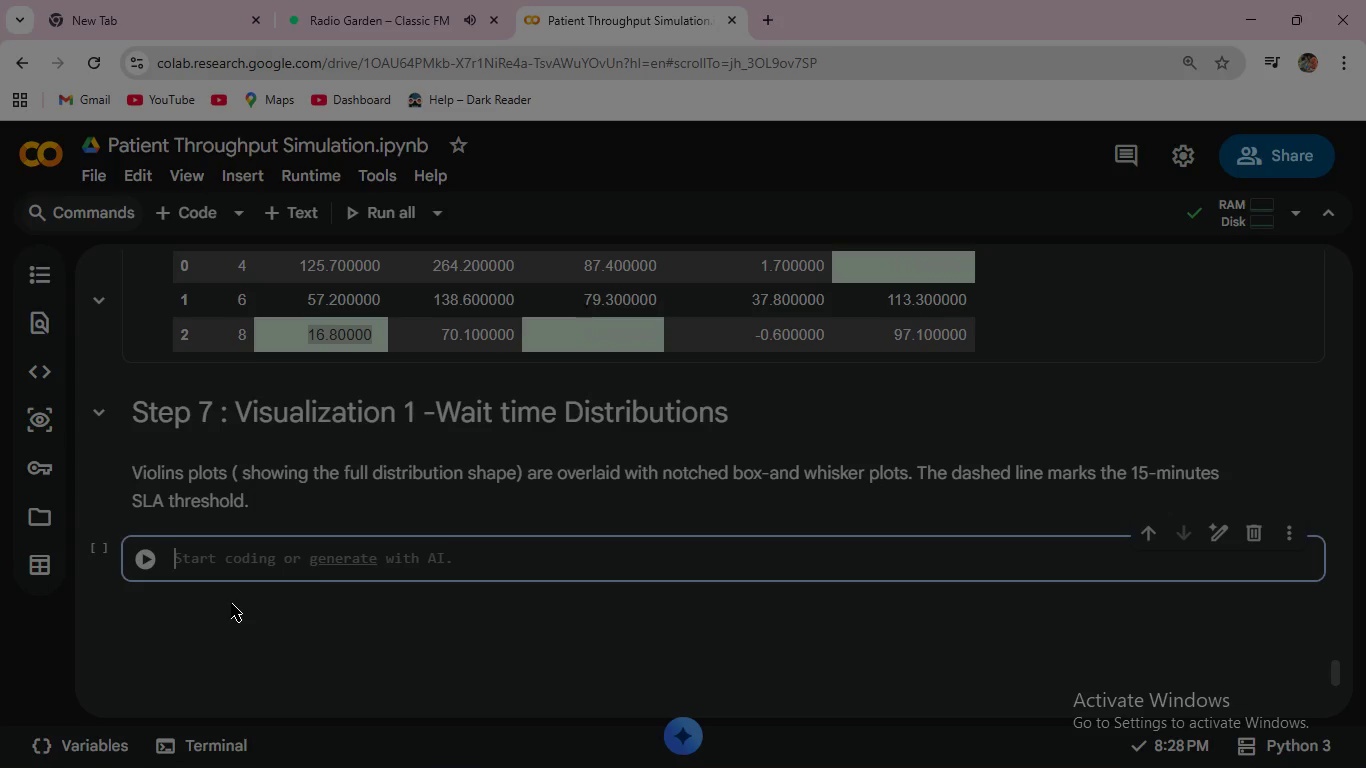 
type(PA)
 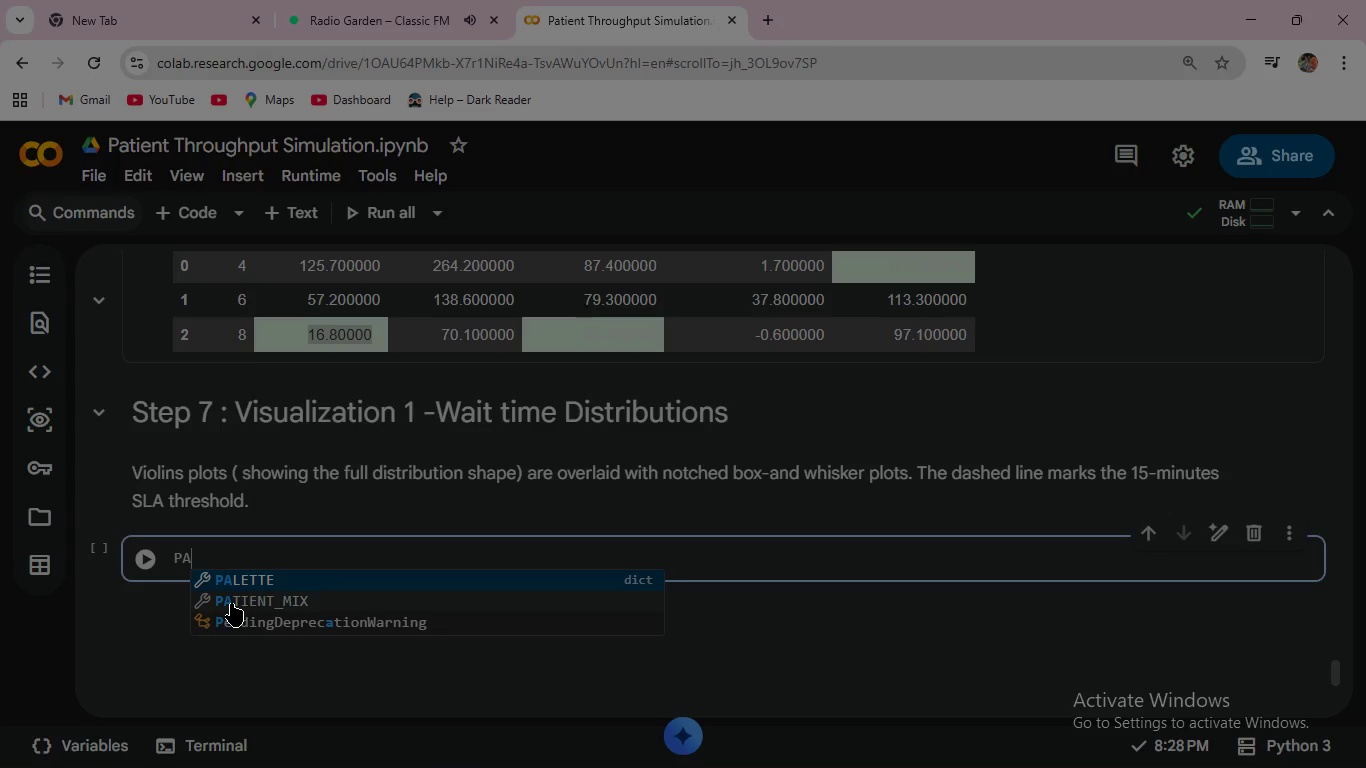 
key(Enter)
 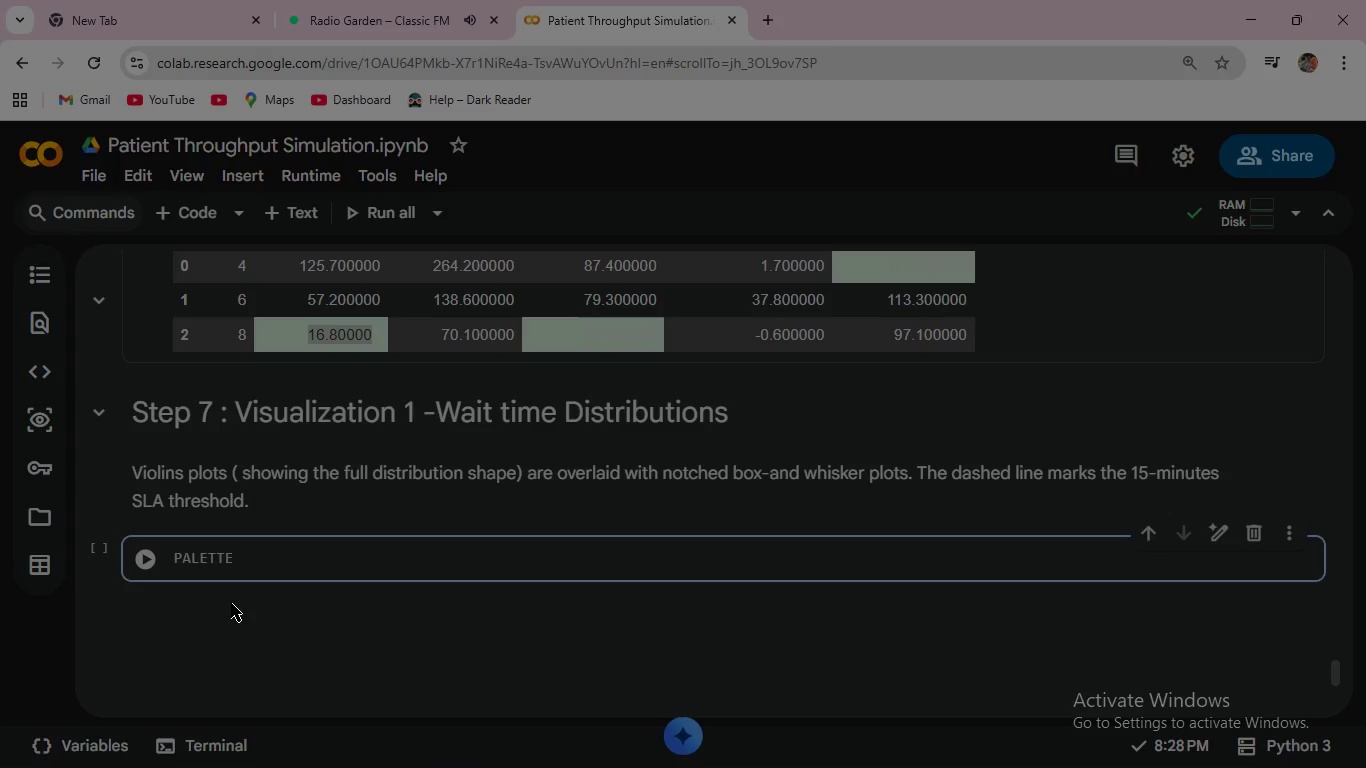 
key(Space)
 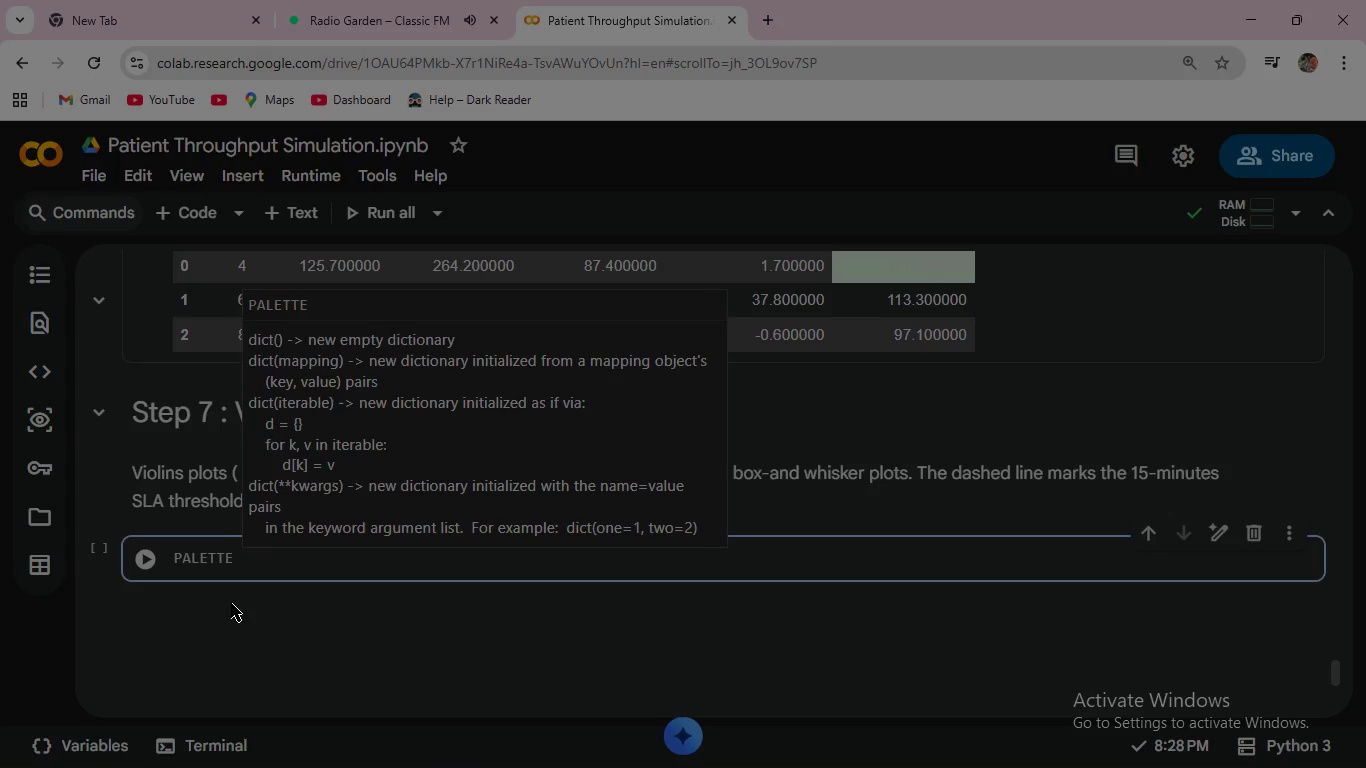 
key(Equal)
 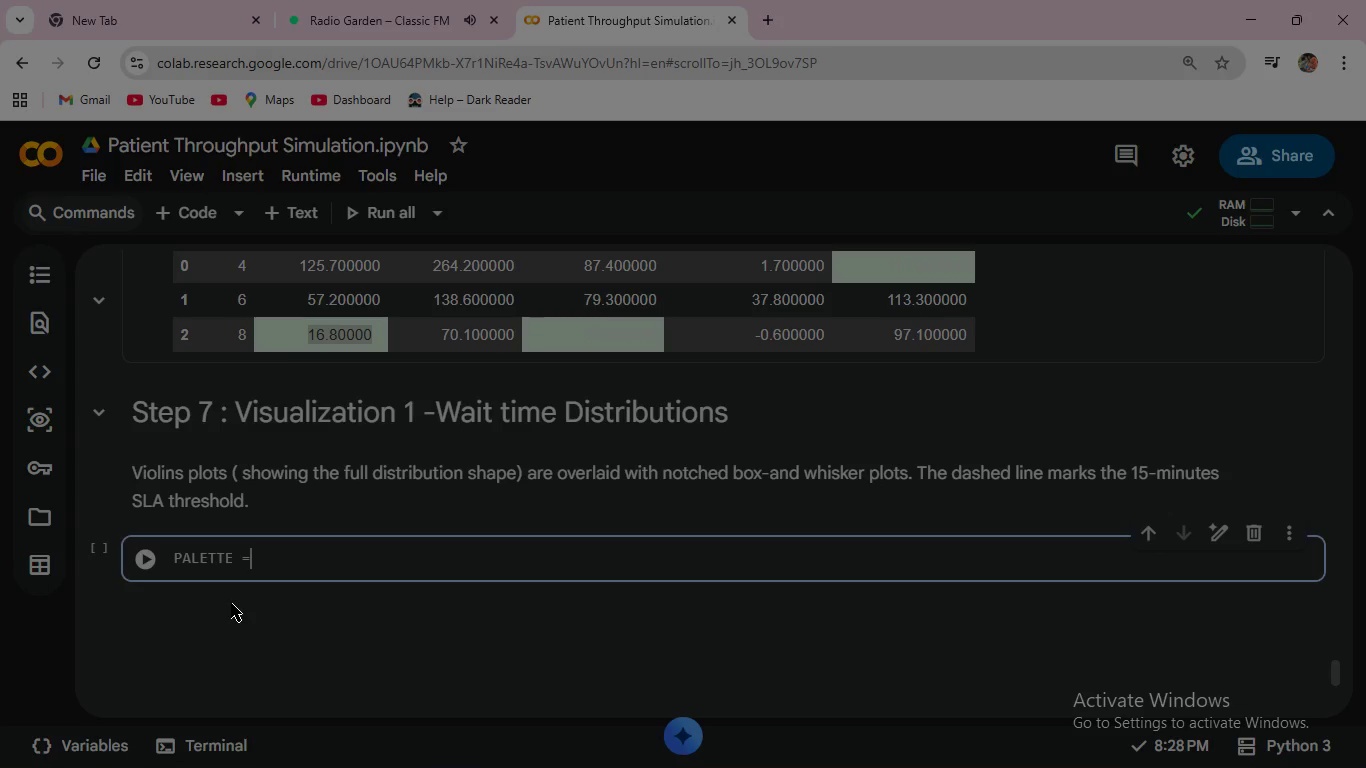 
key(Space)
 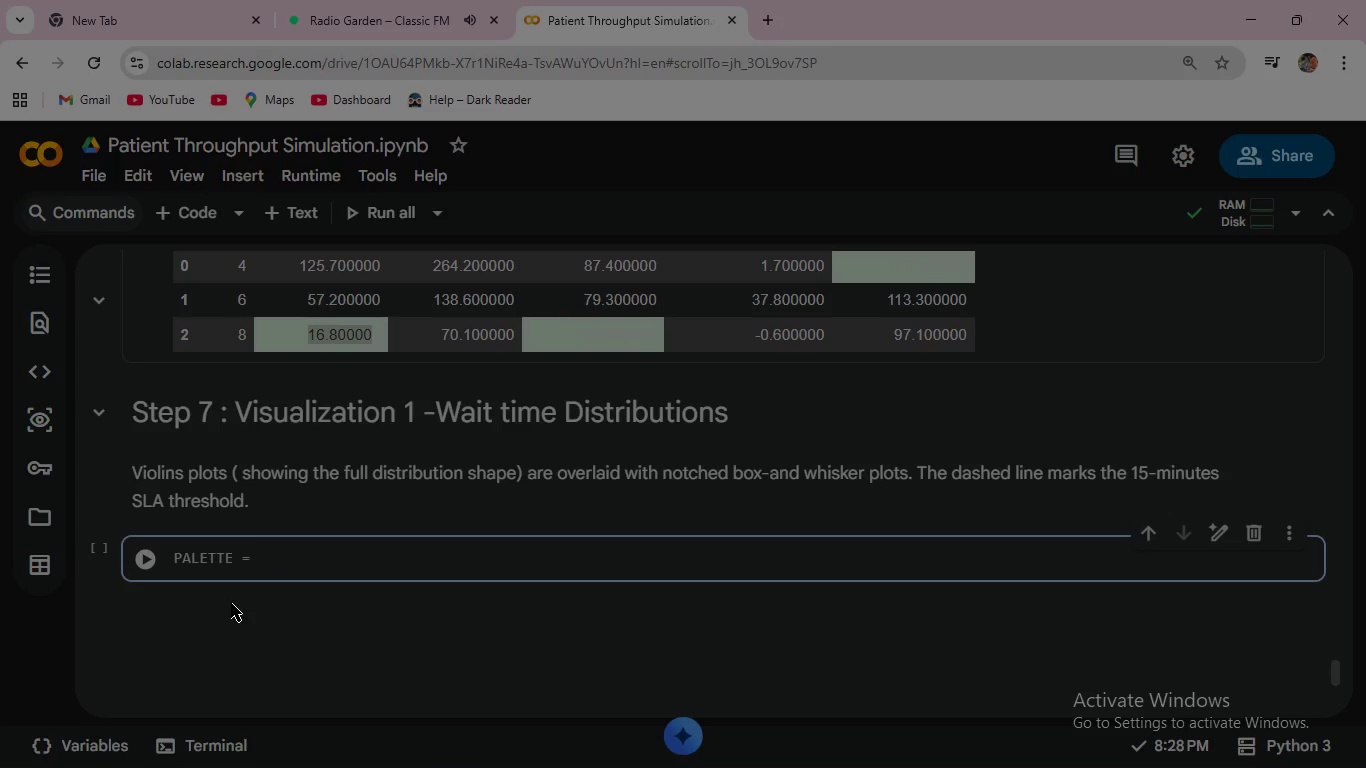 
key(Shift+ShiftRight)
 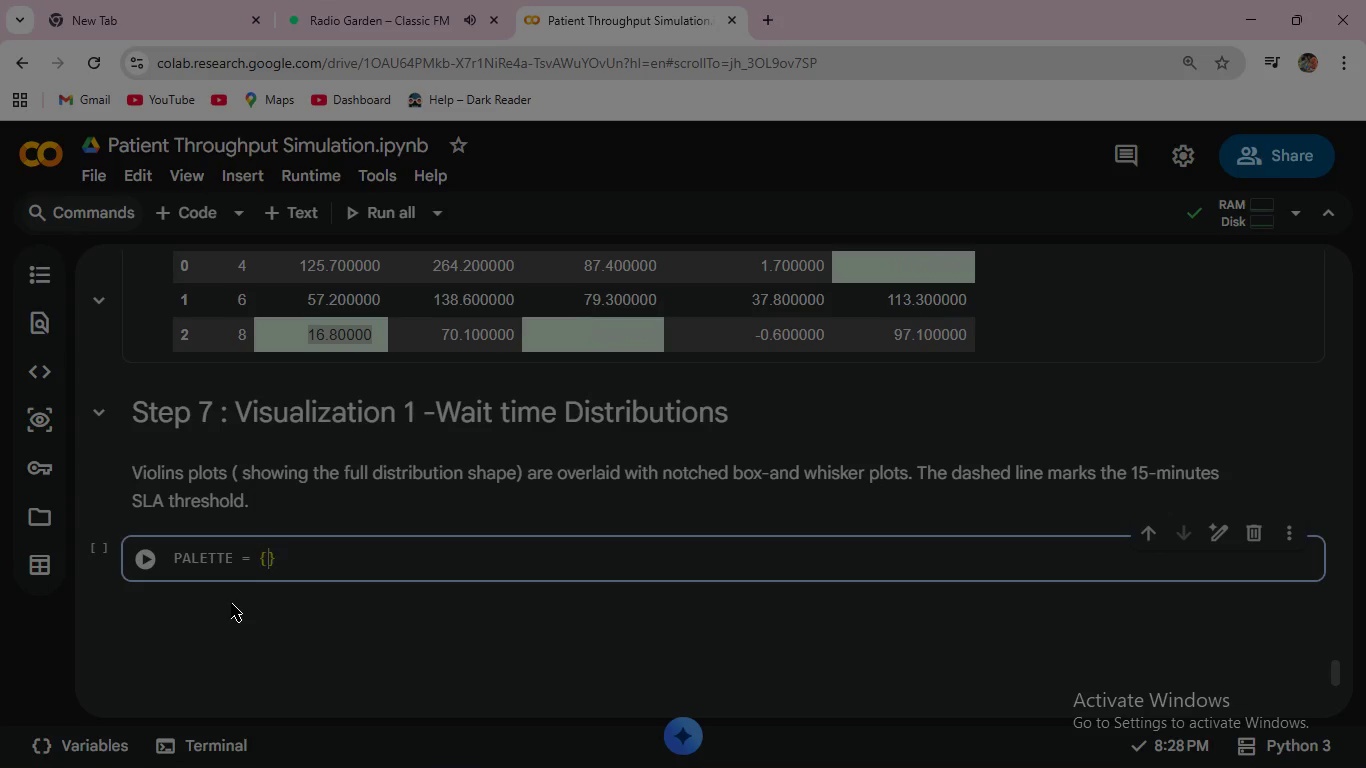 
key(Shift+BracketLeft)
 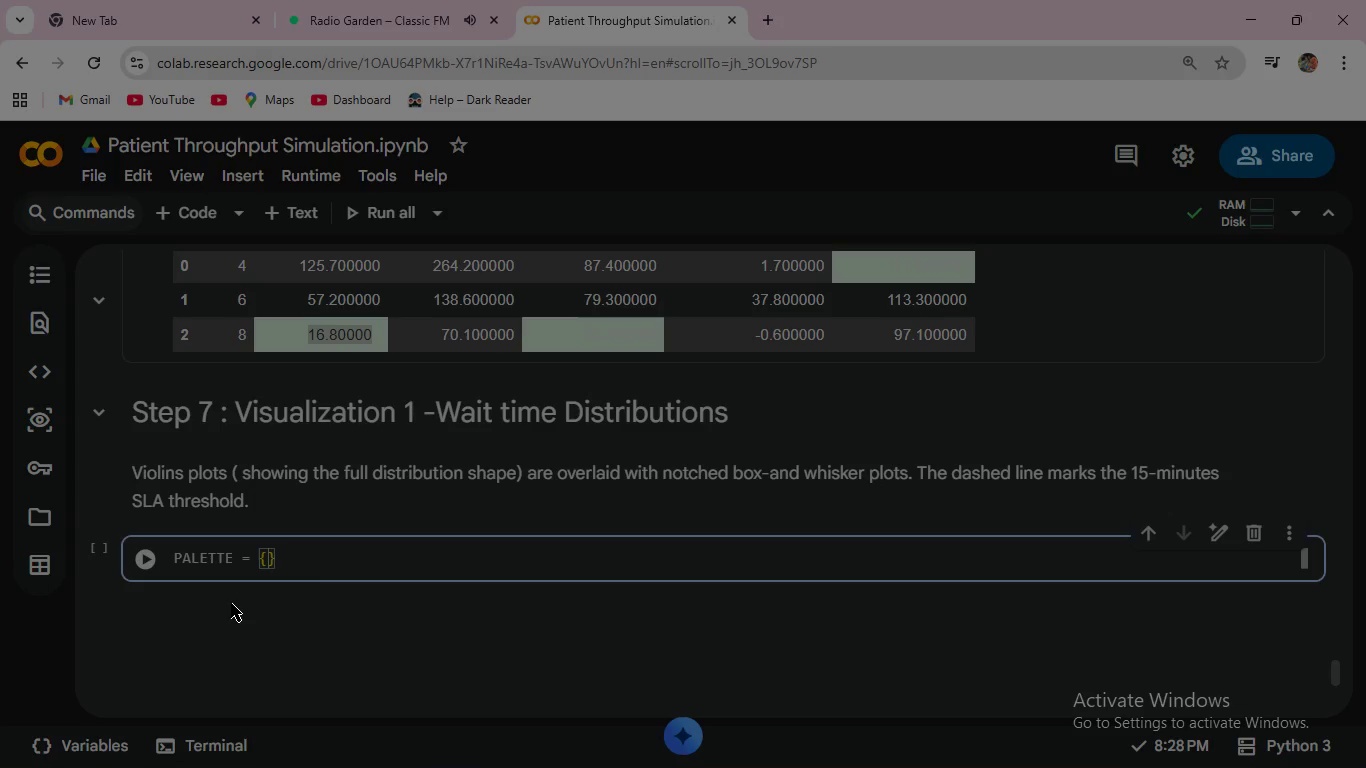 
key(Shift+ShiftRight)
 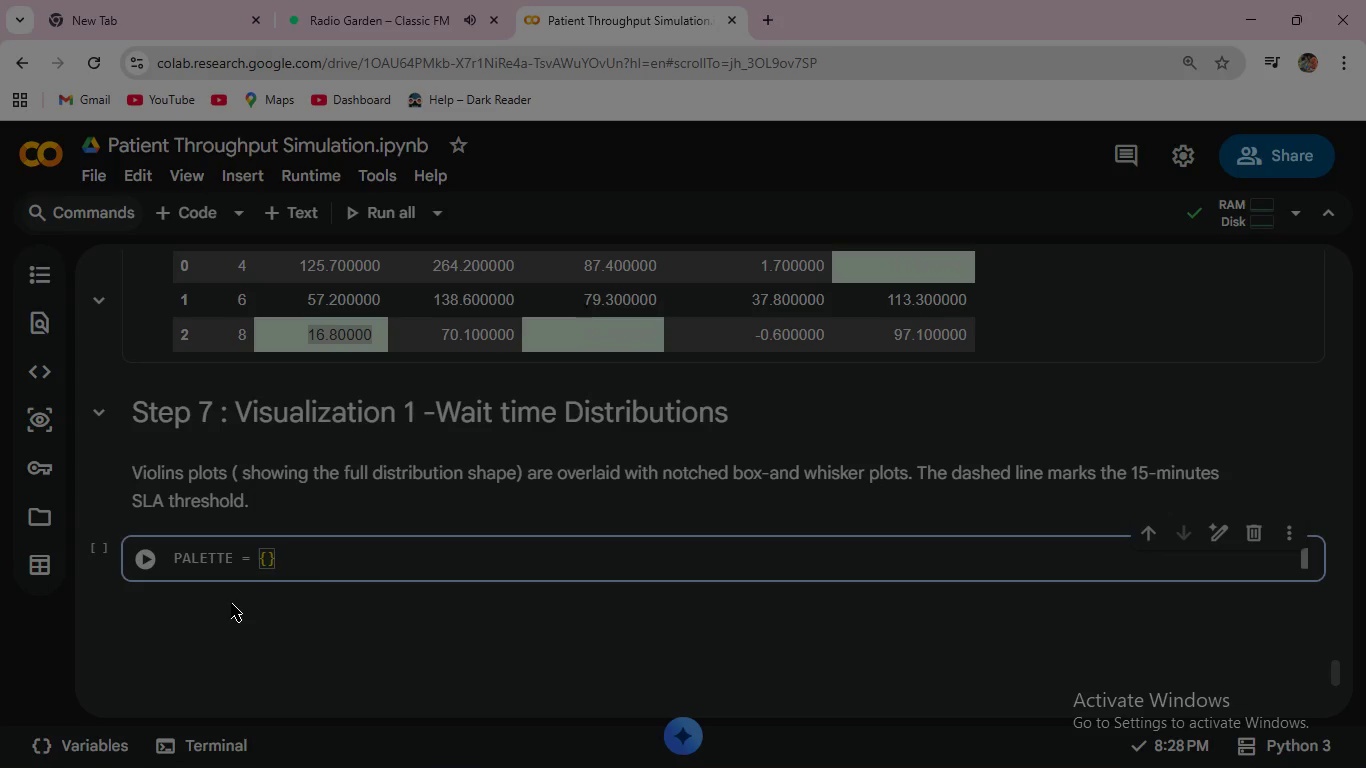 
key(Shift+Quote)
 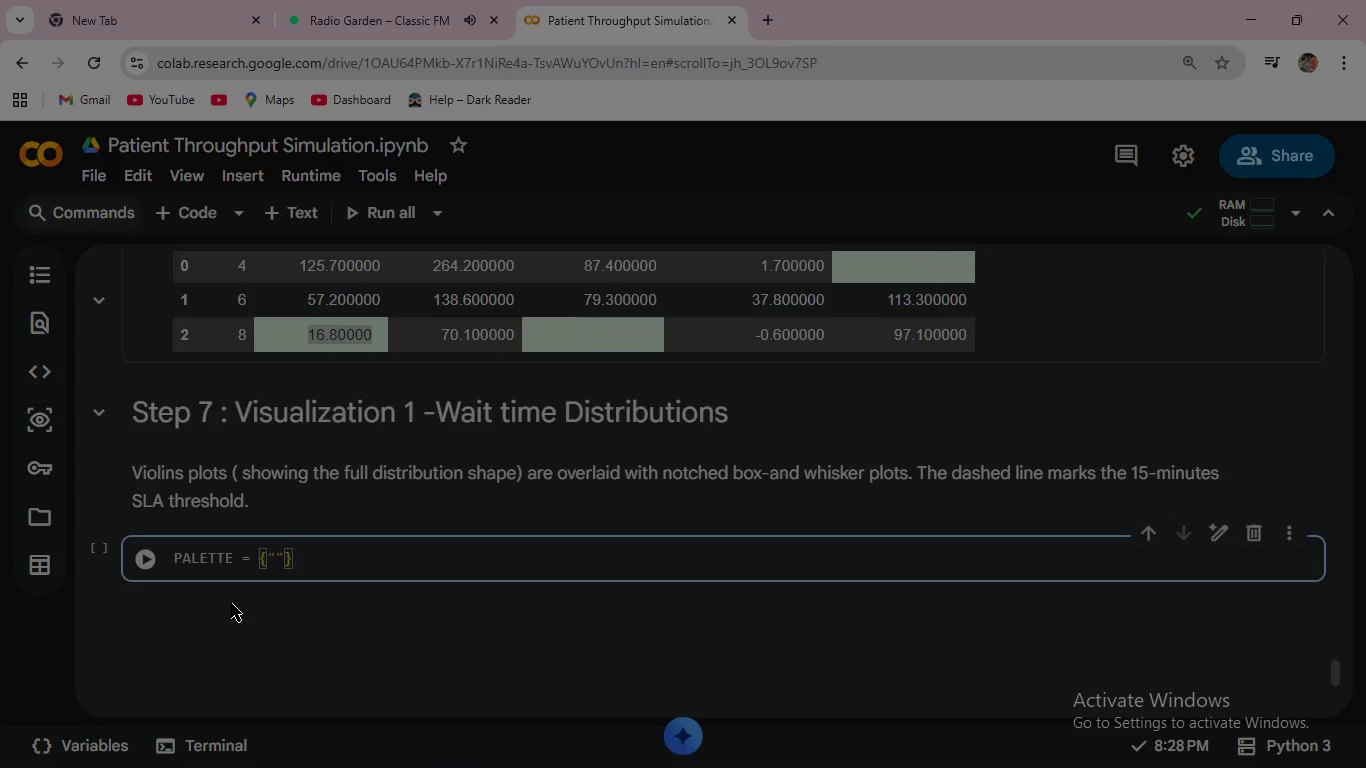 
key(4)
 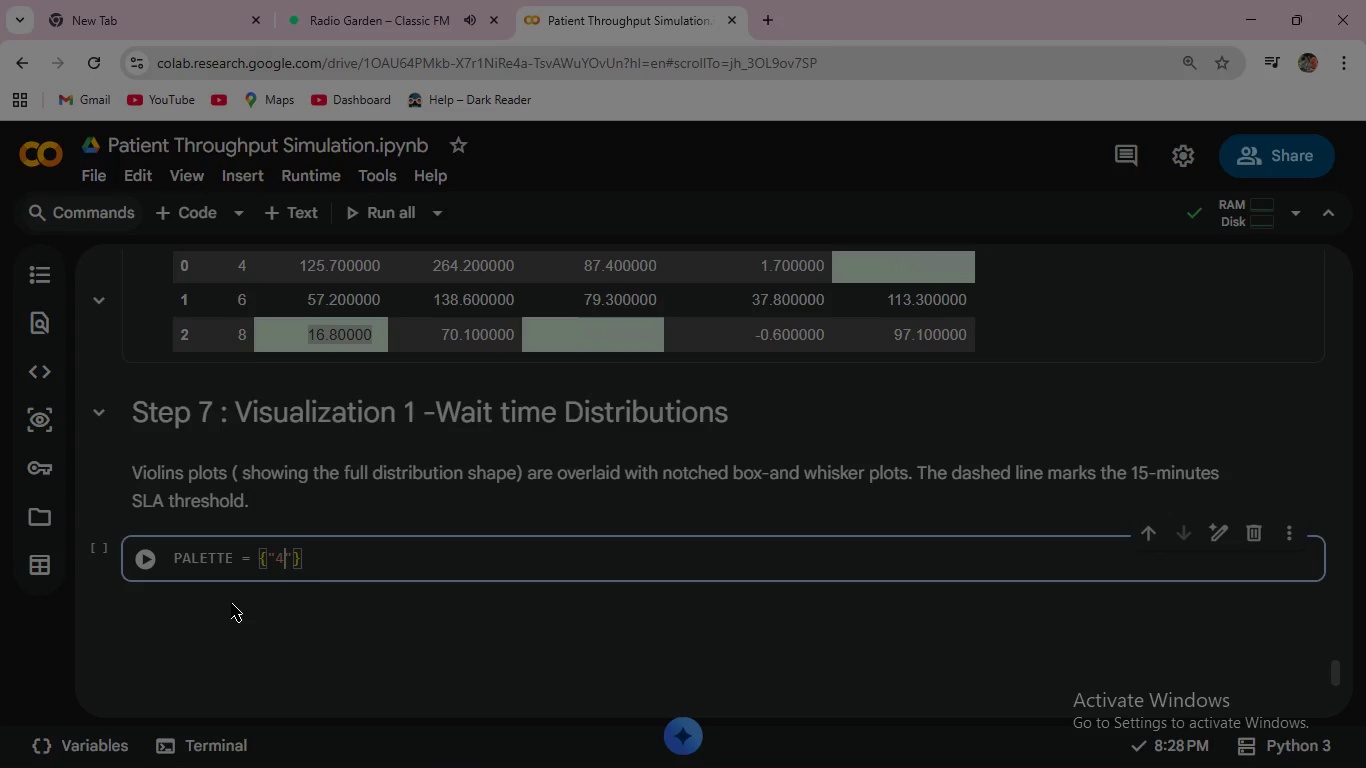 
key(ArrowRight)
 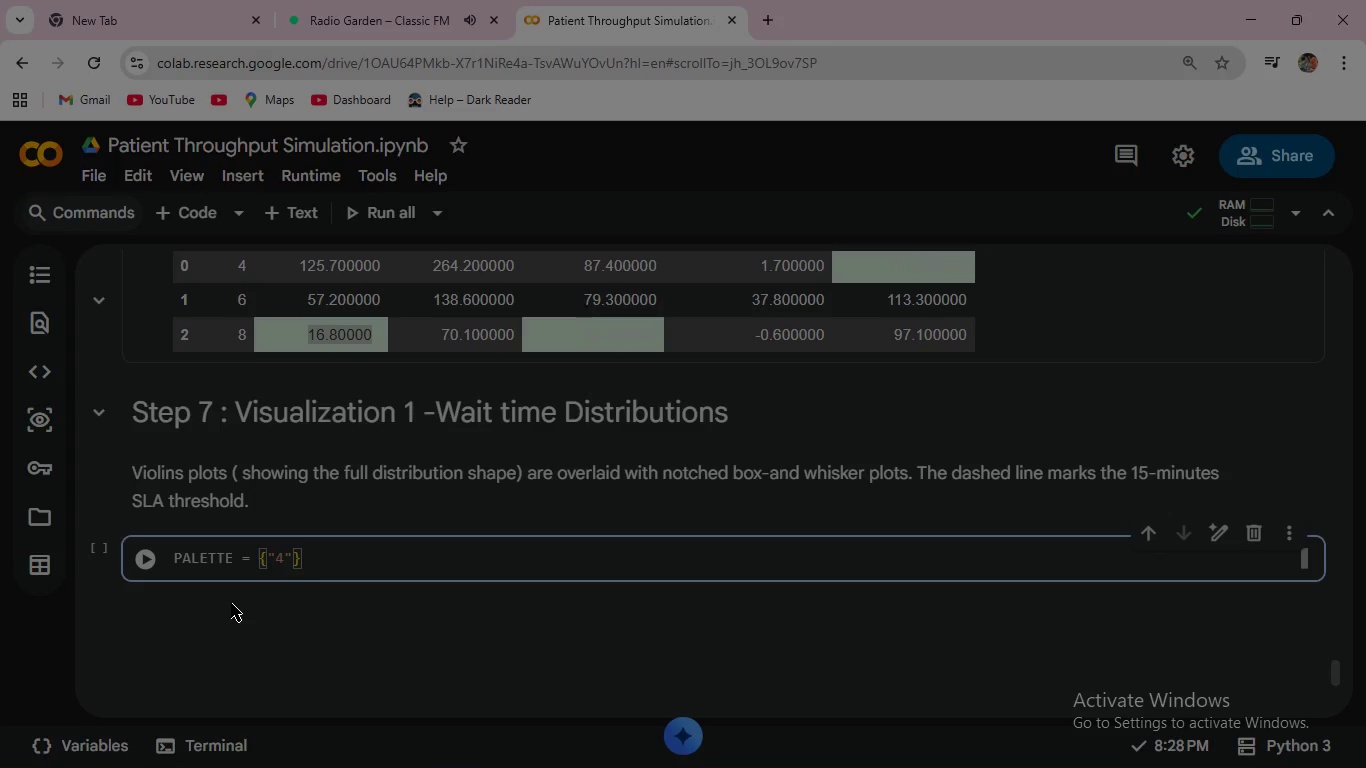 
type(: "#E0)
 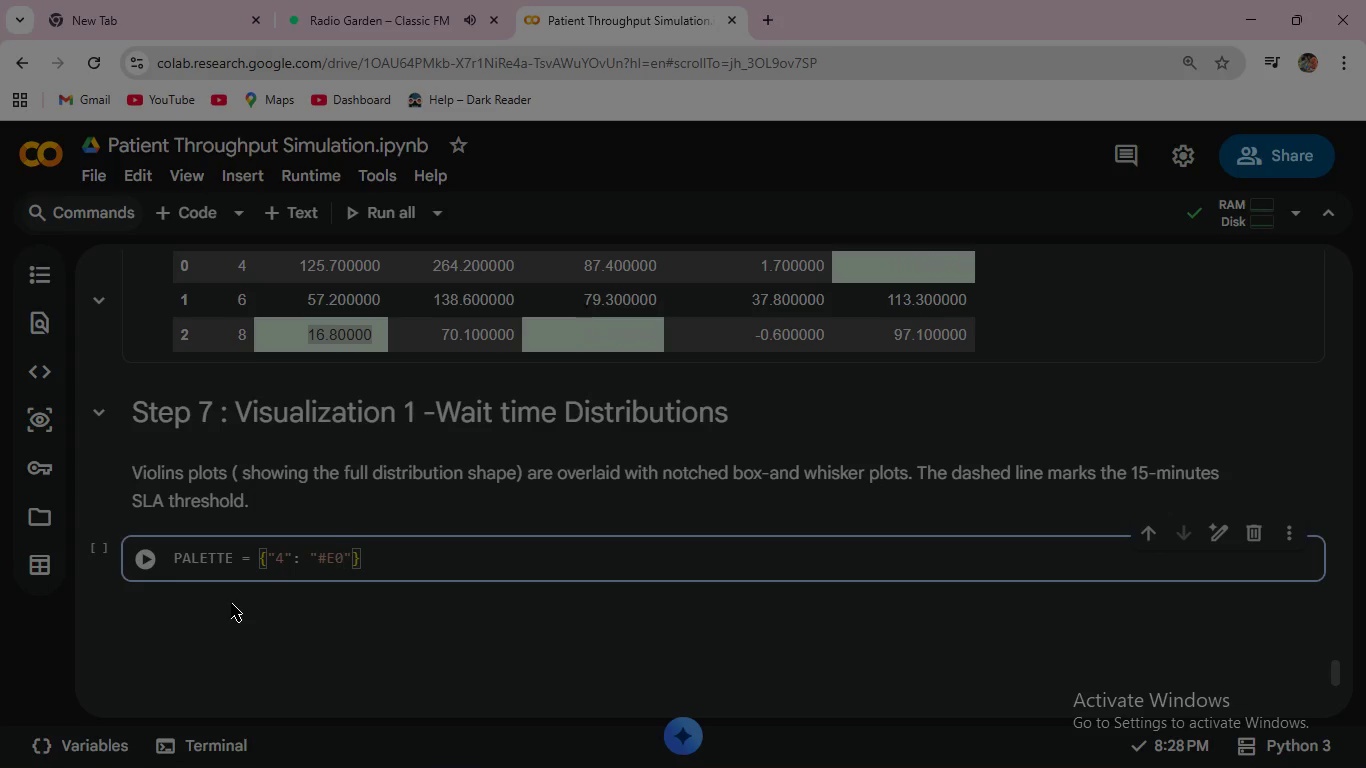 
hold_key(key=ShiftLeft, duration=0.44)
 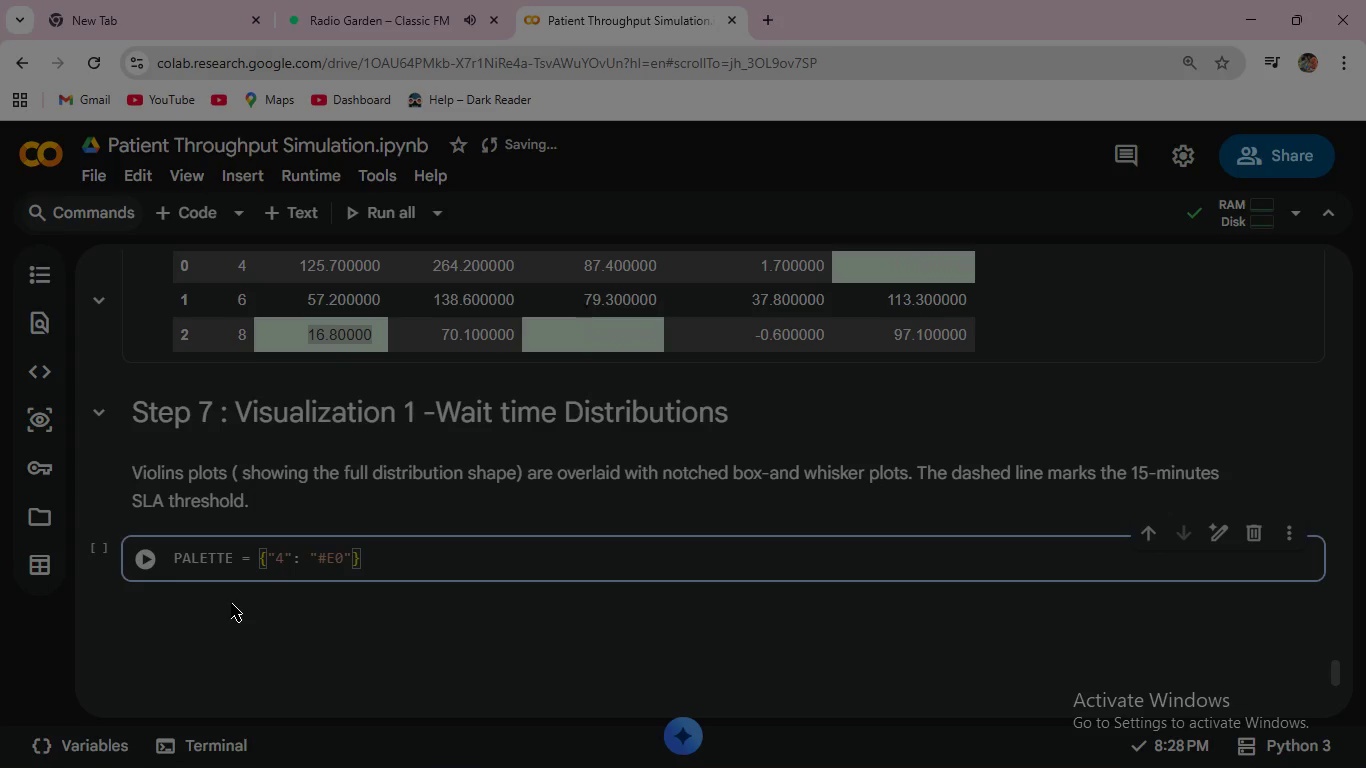 
type(%)
key(Backspace)
type(5C5C)
 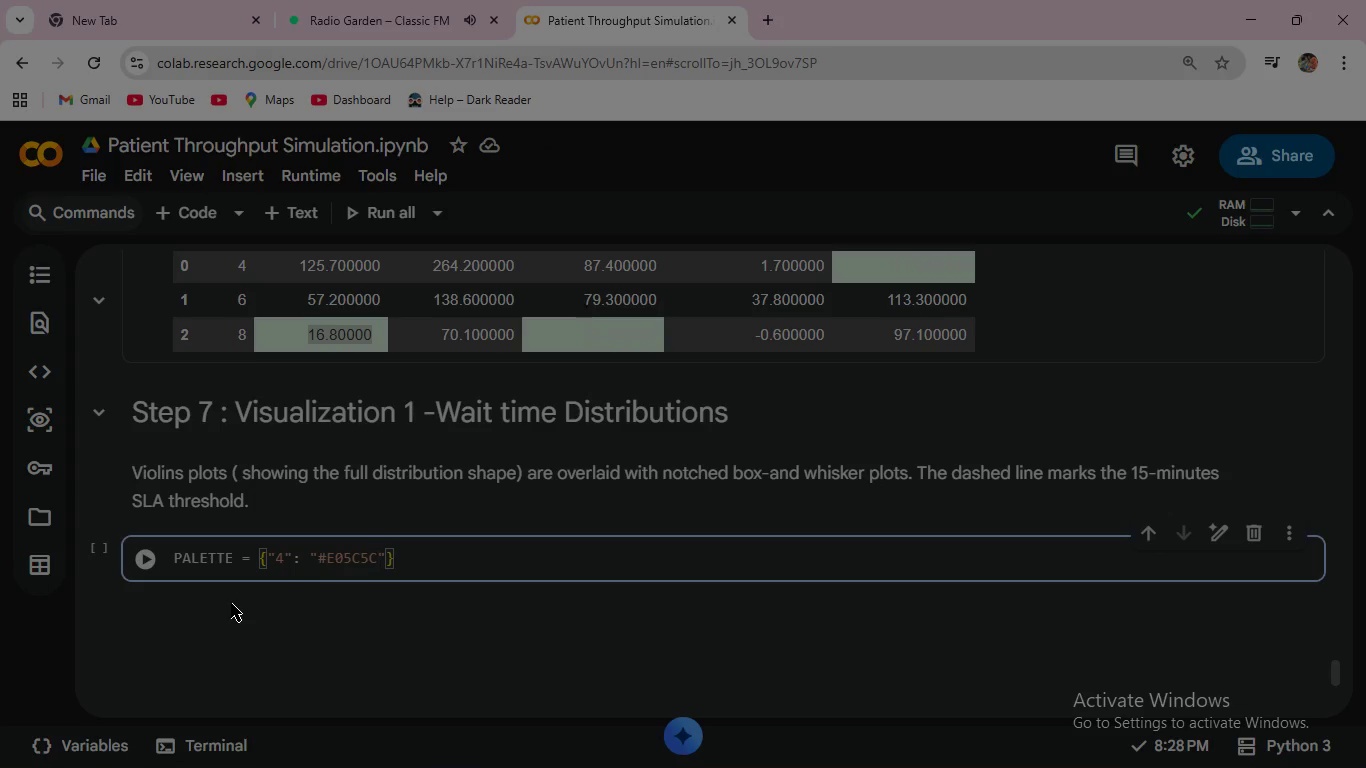 
key(ArrowRight)
 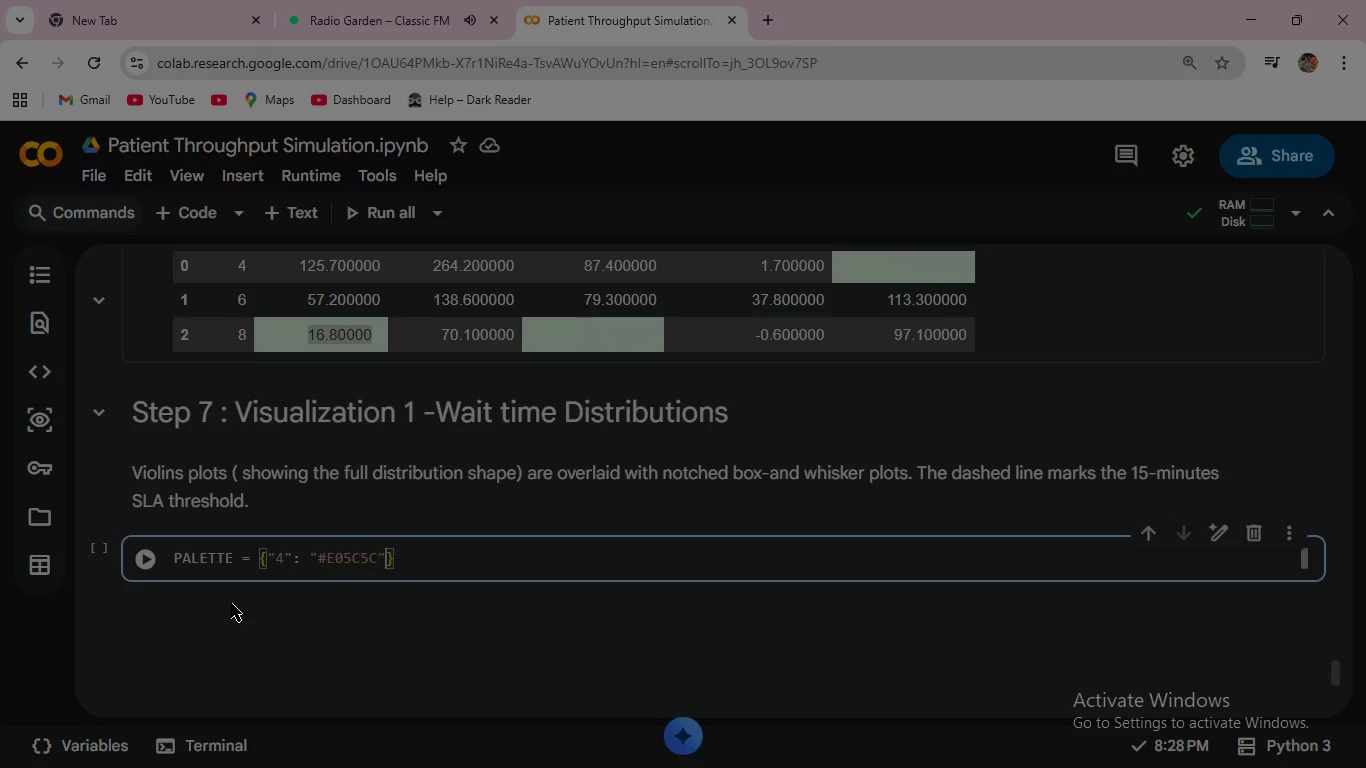 
key(Comma)
 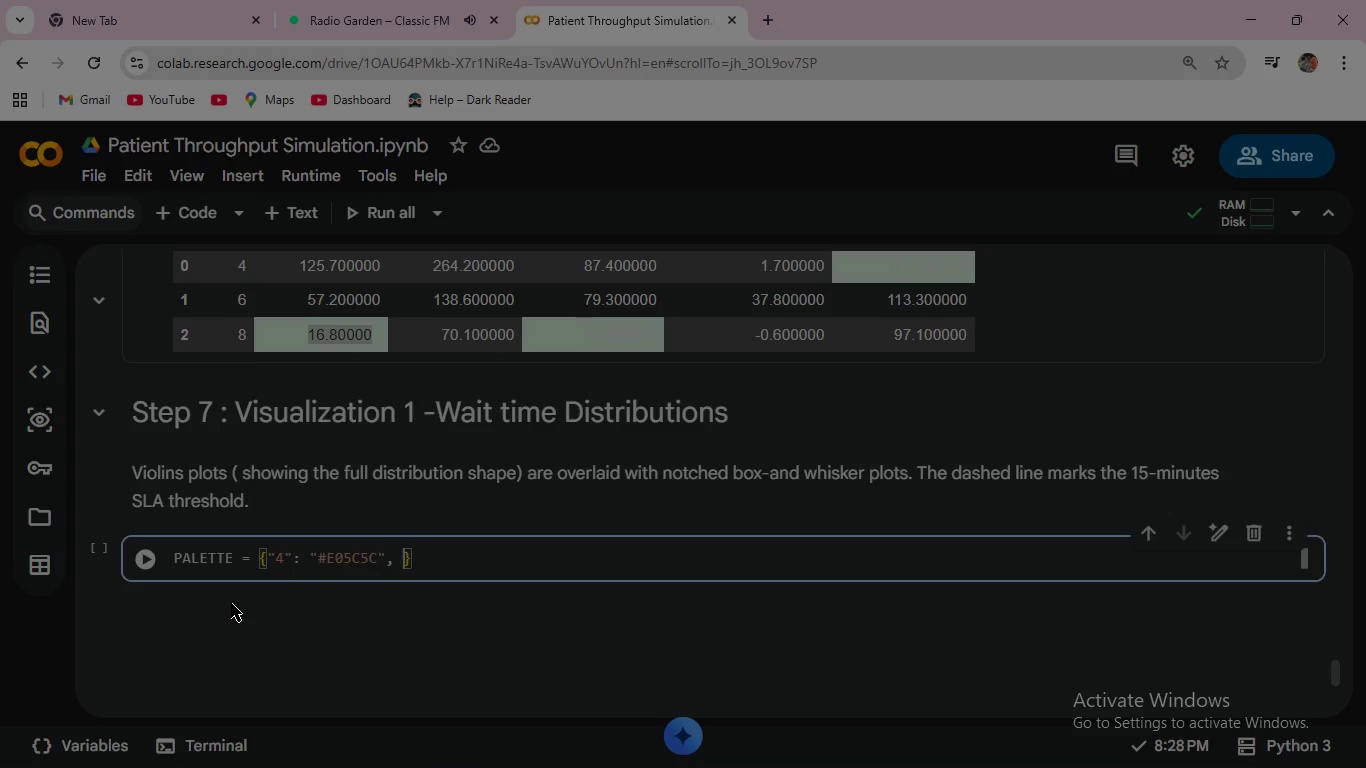 
key(Space)
 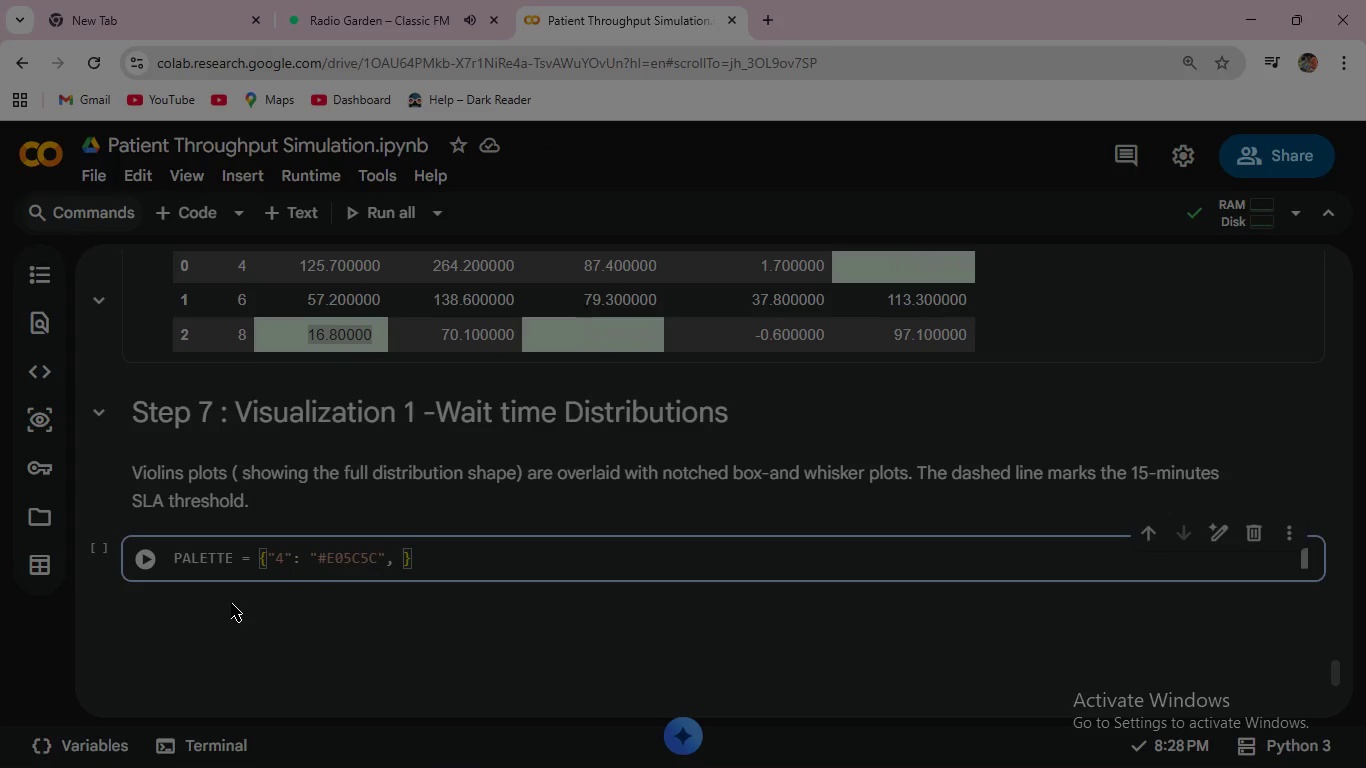 
key(Shift+ShiftRight)
 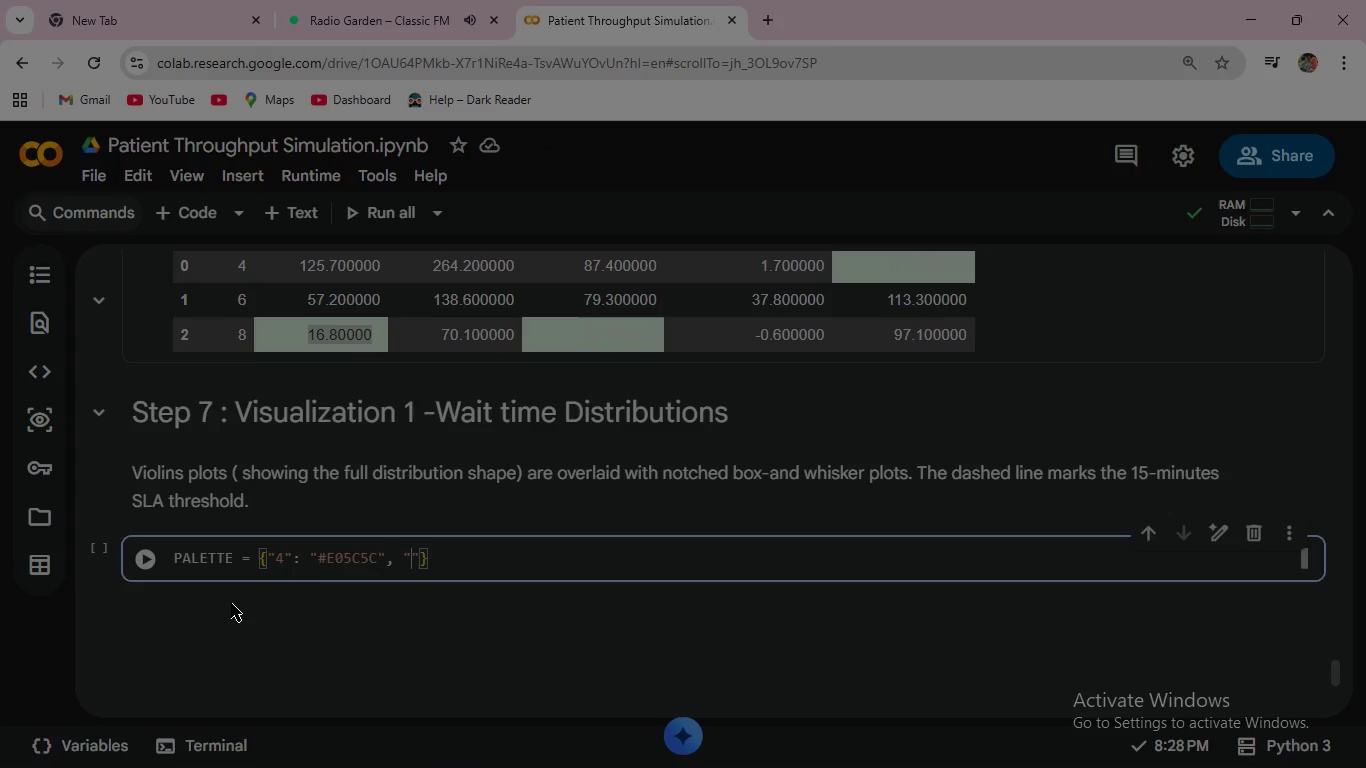 
key(Shift+Quote)
 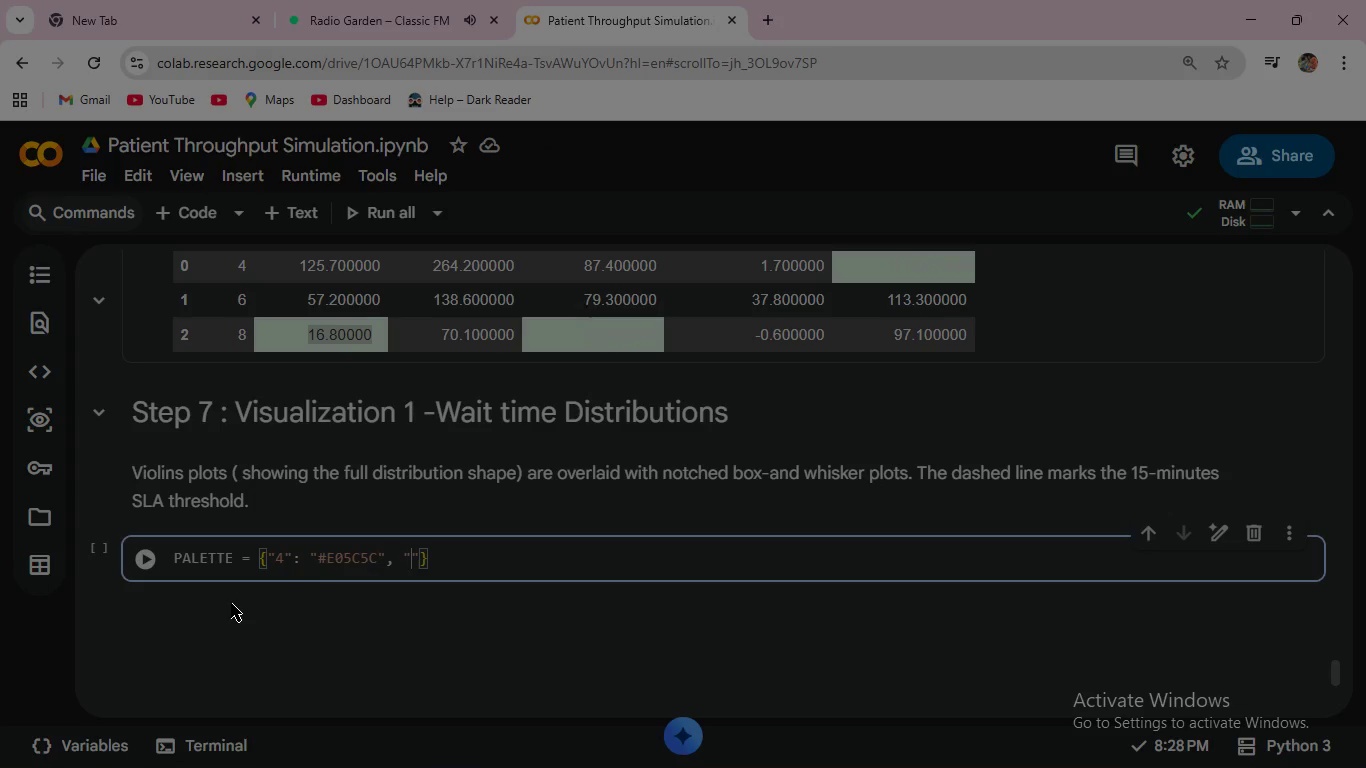 
key(6)
 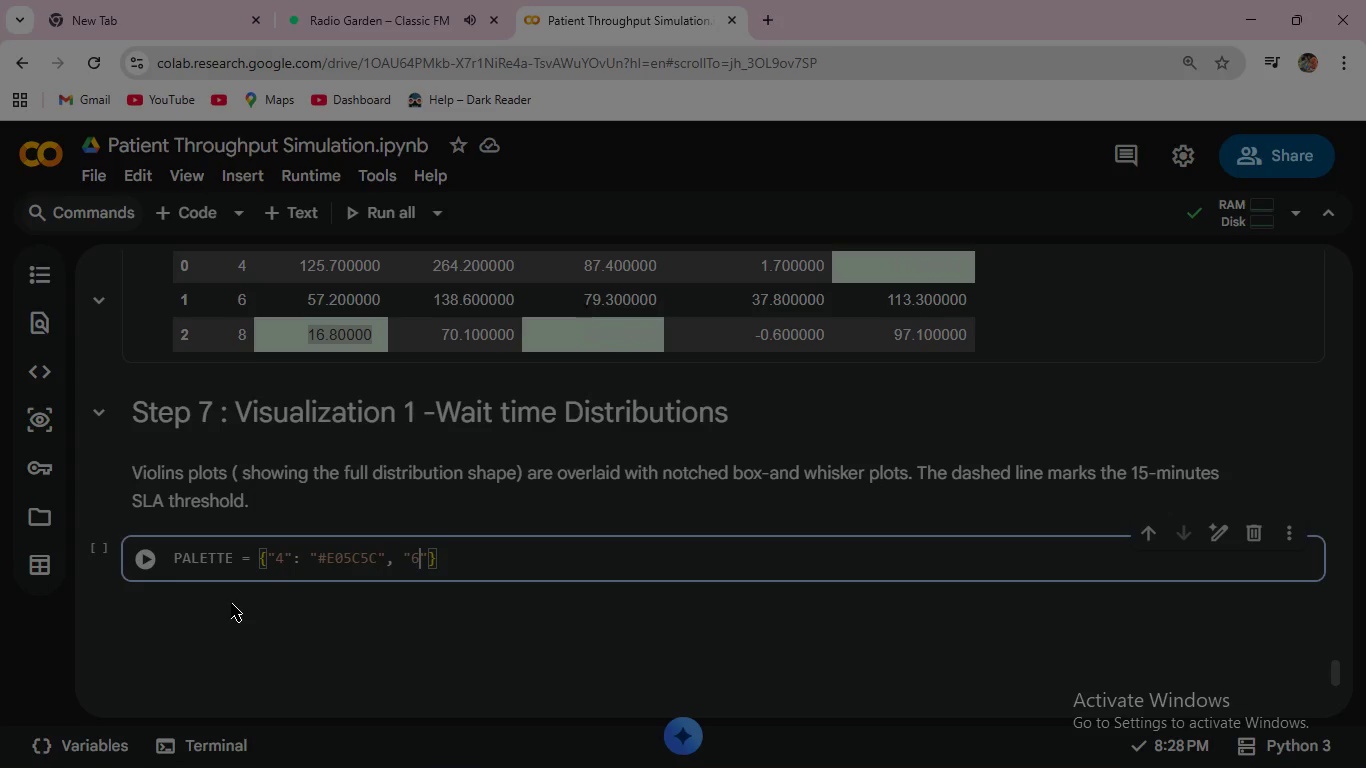 
key(ArrowRight)
 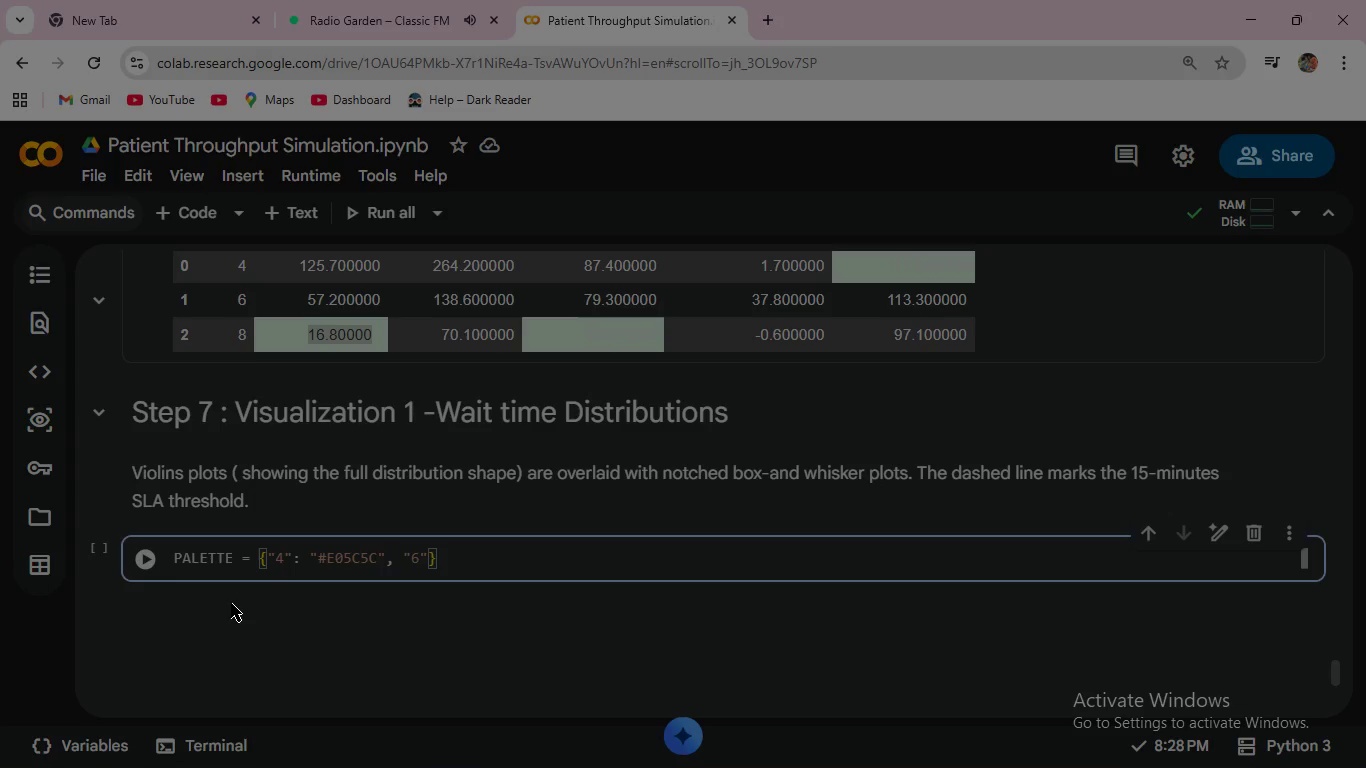 
key(Shift+Semicolon)
 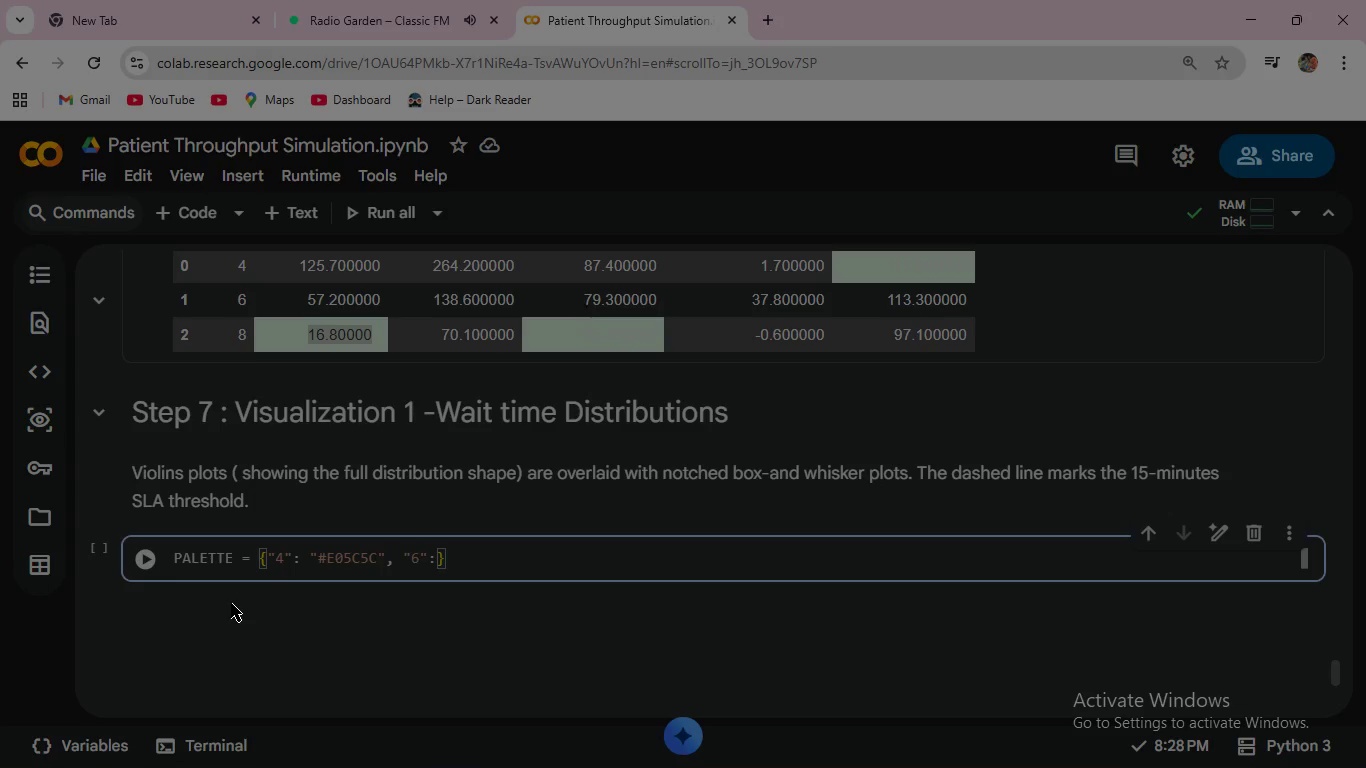 
key(Space)
 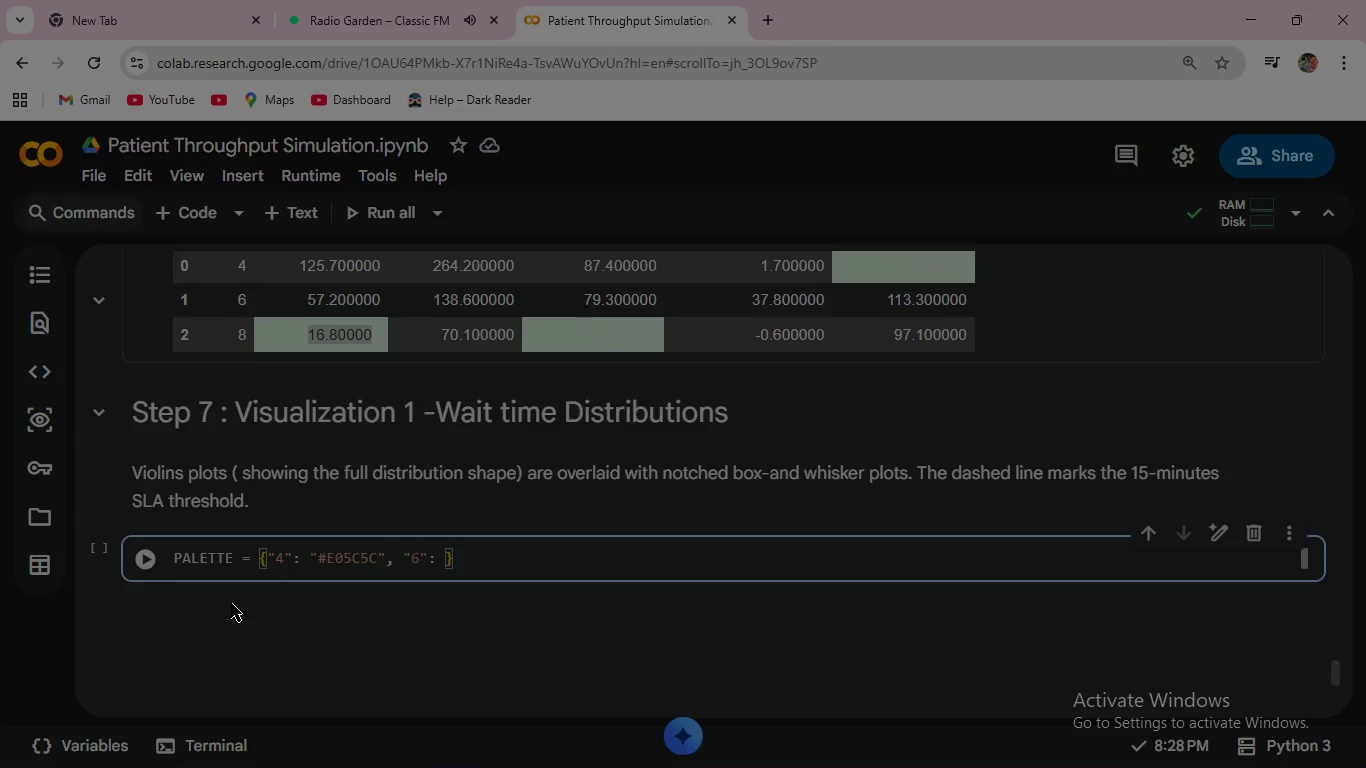 
key(Shift+ShiftRight)
 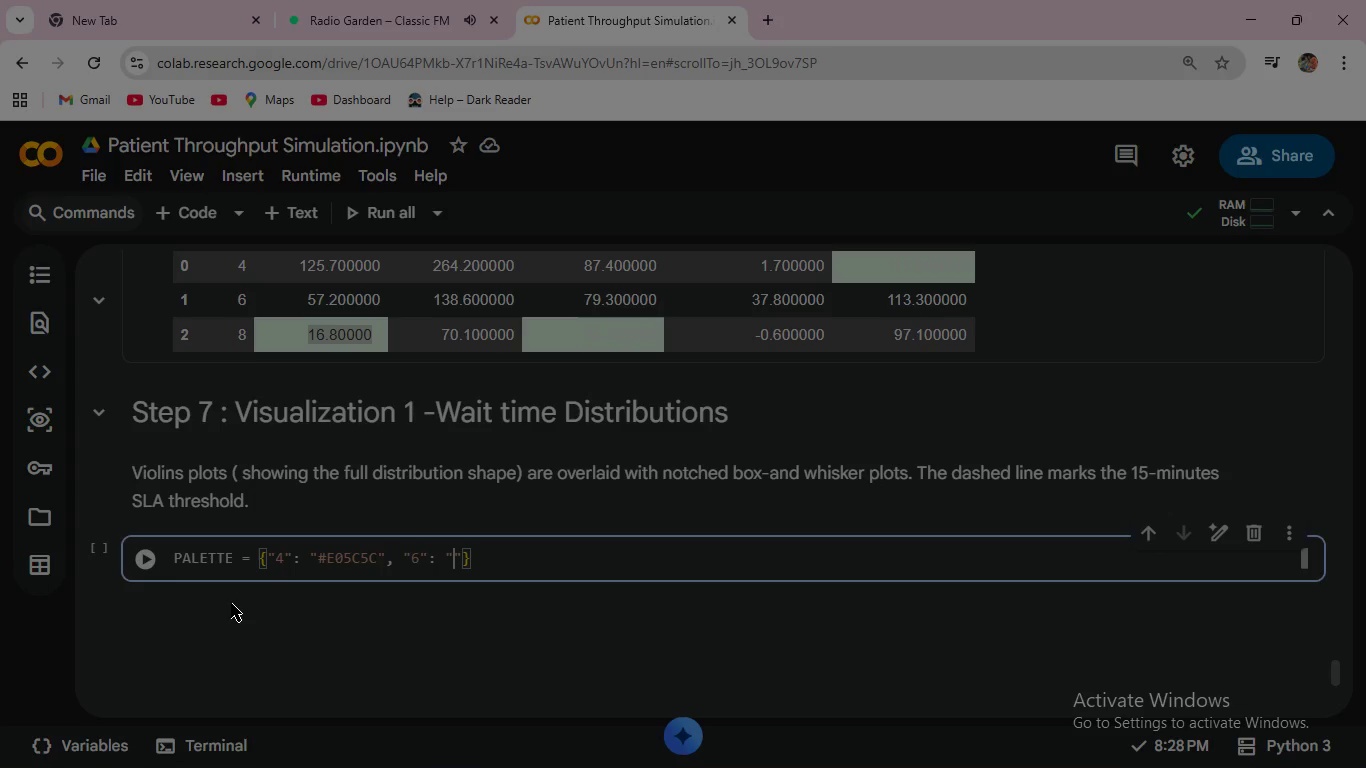 
key(Shift+Quote)
 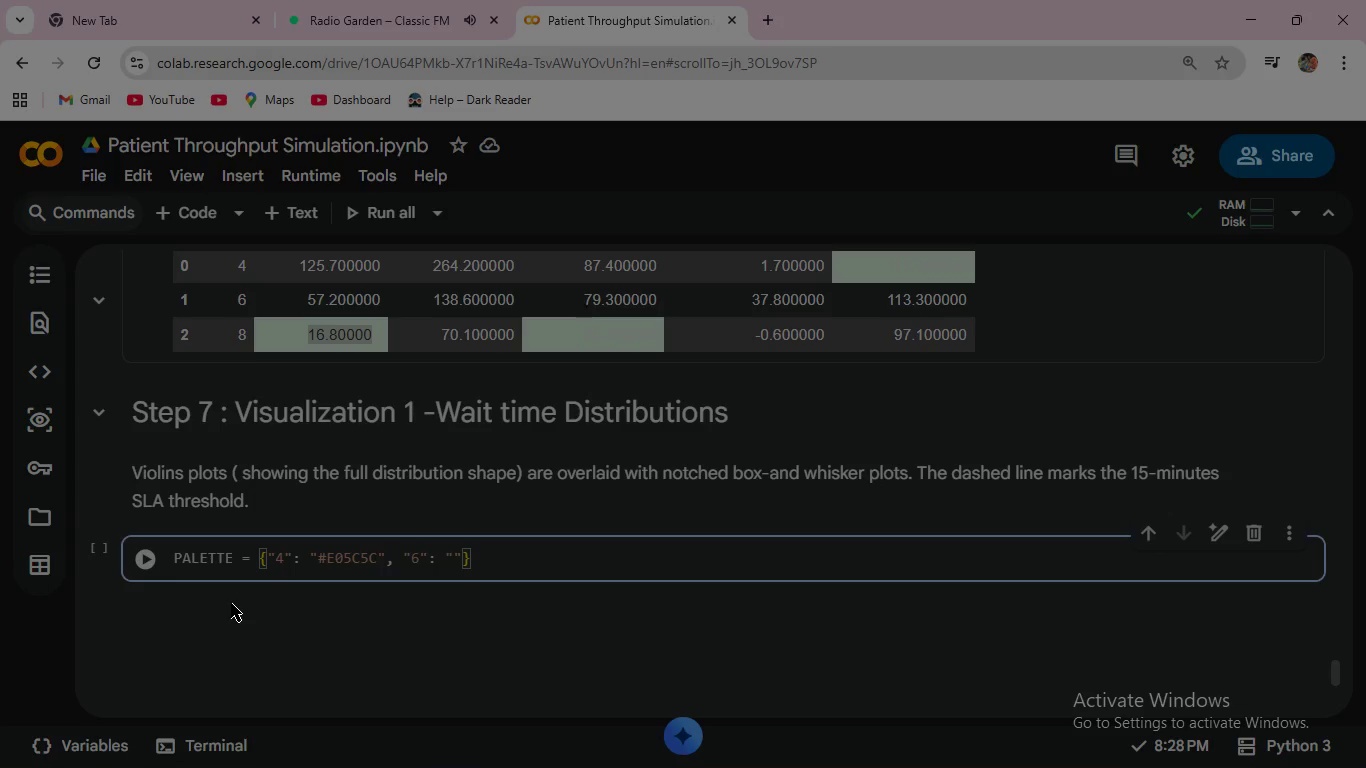 
key(Shift+3)
 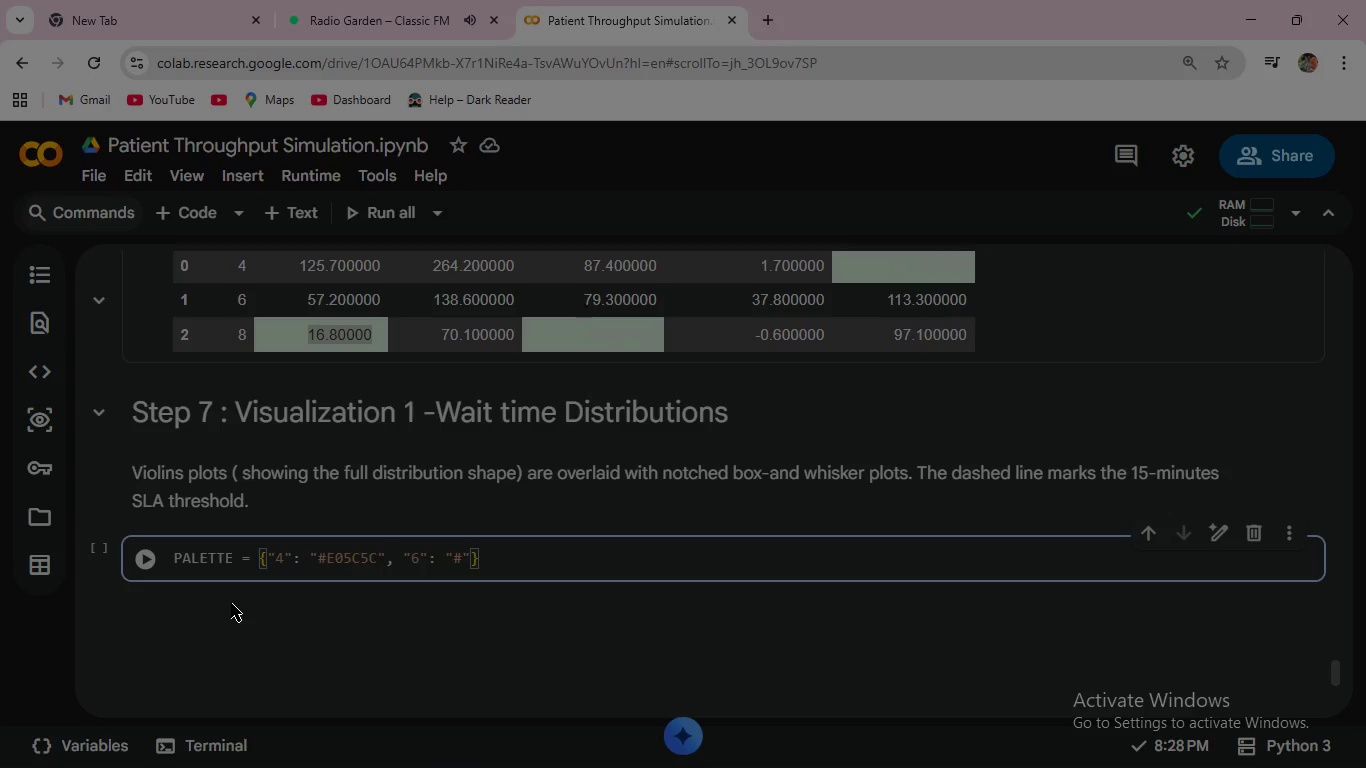 
type(F5A623)
 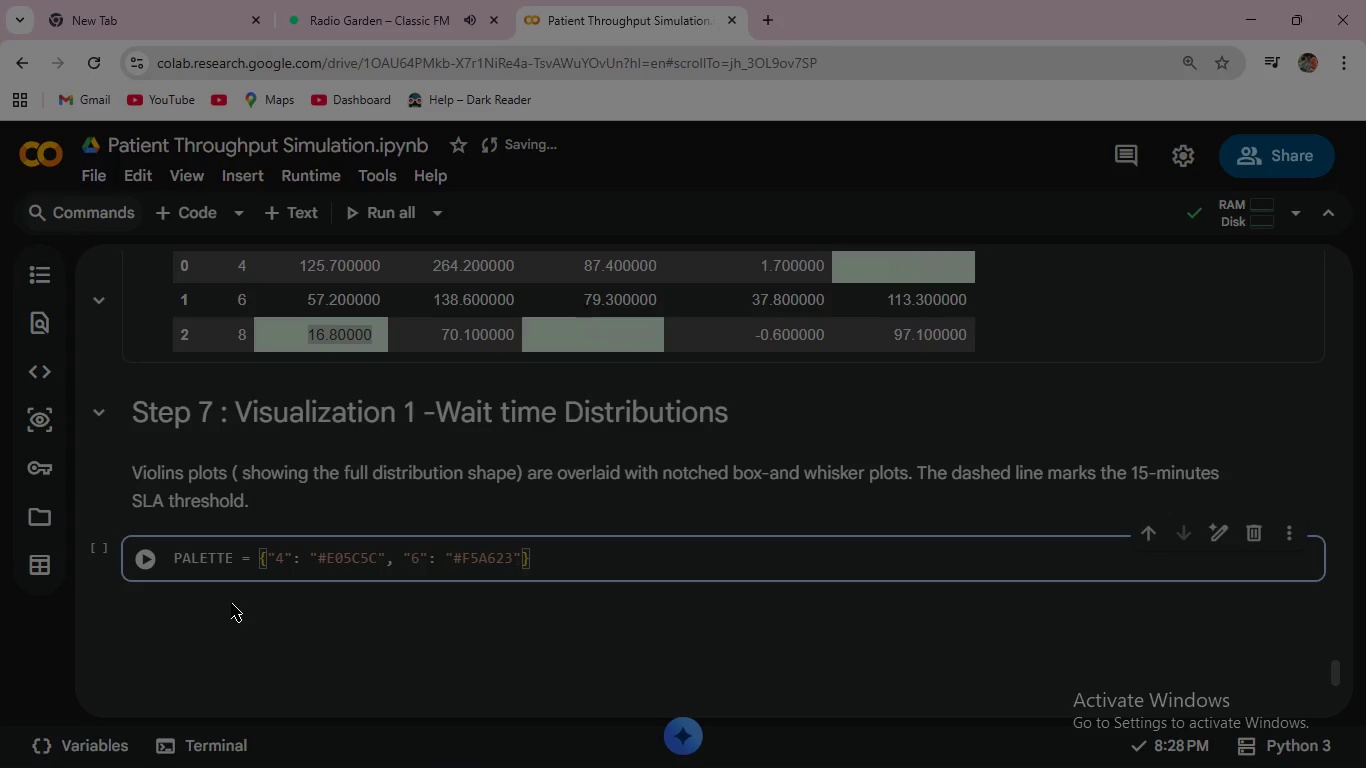 
key(ArrowRight)
 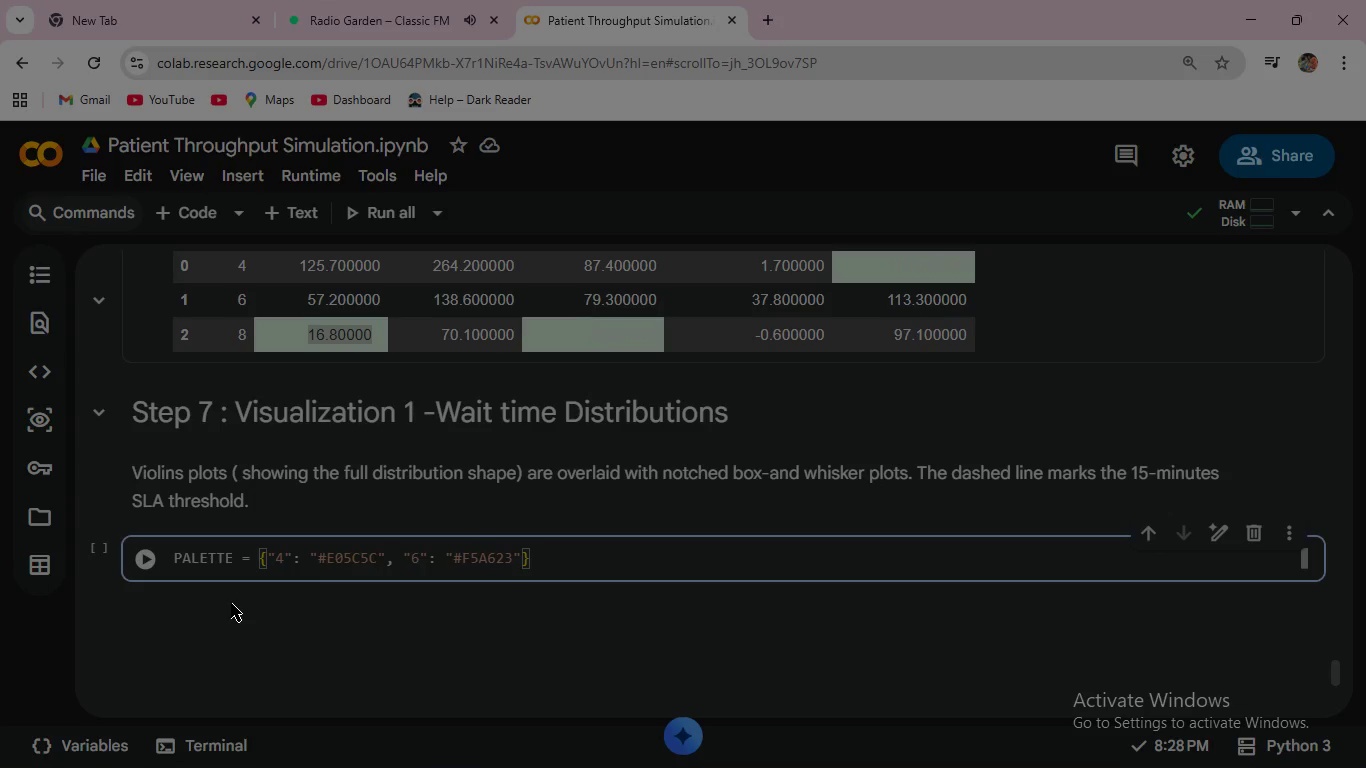 
key(Comma)
 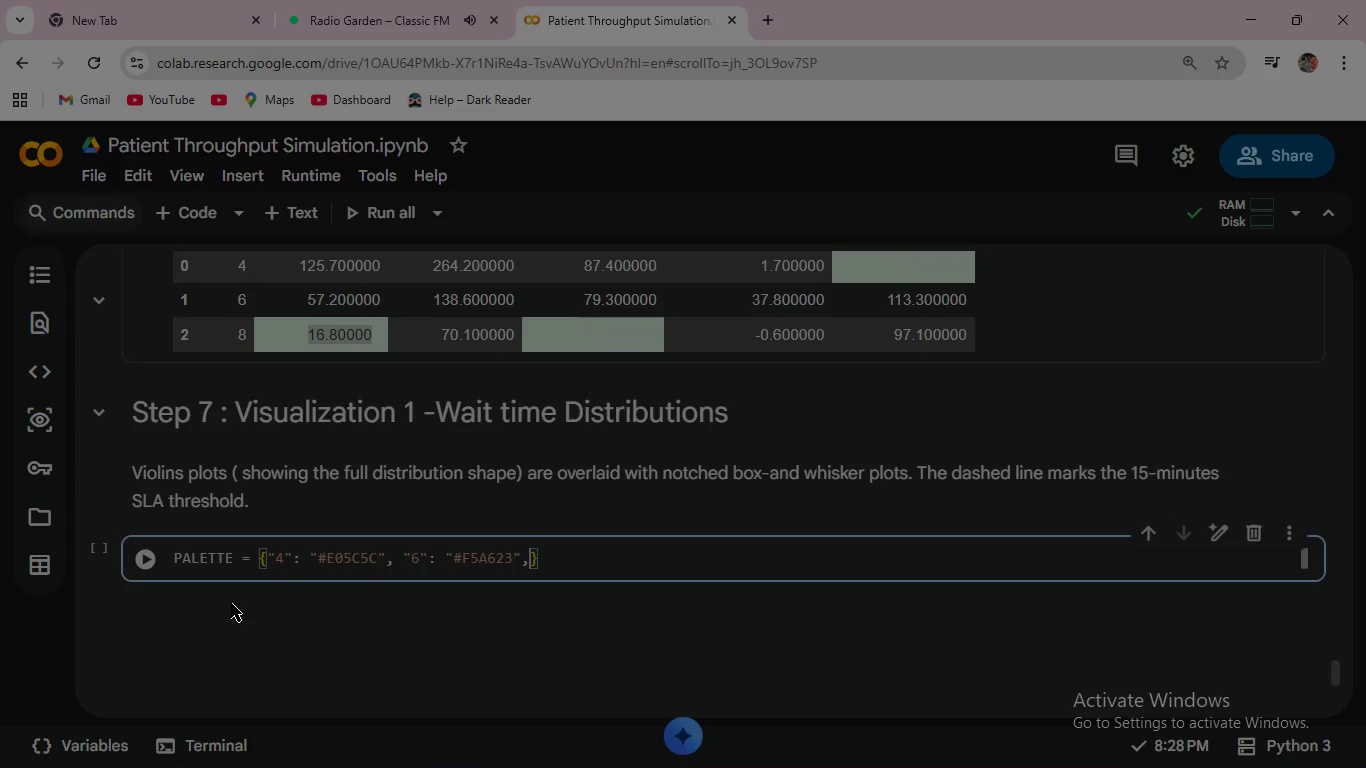 
key(Space)
 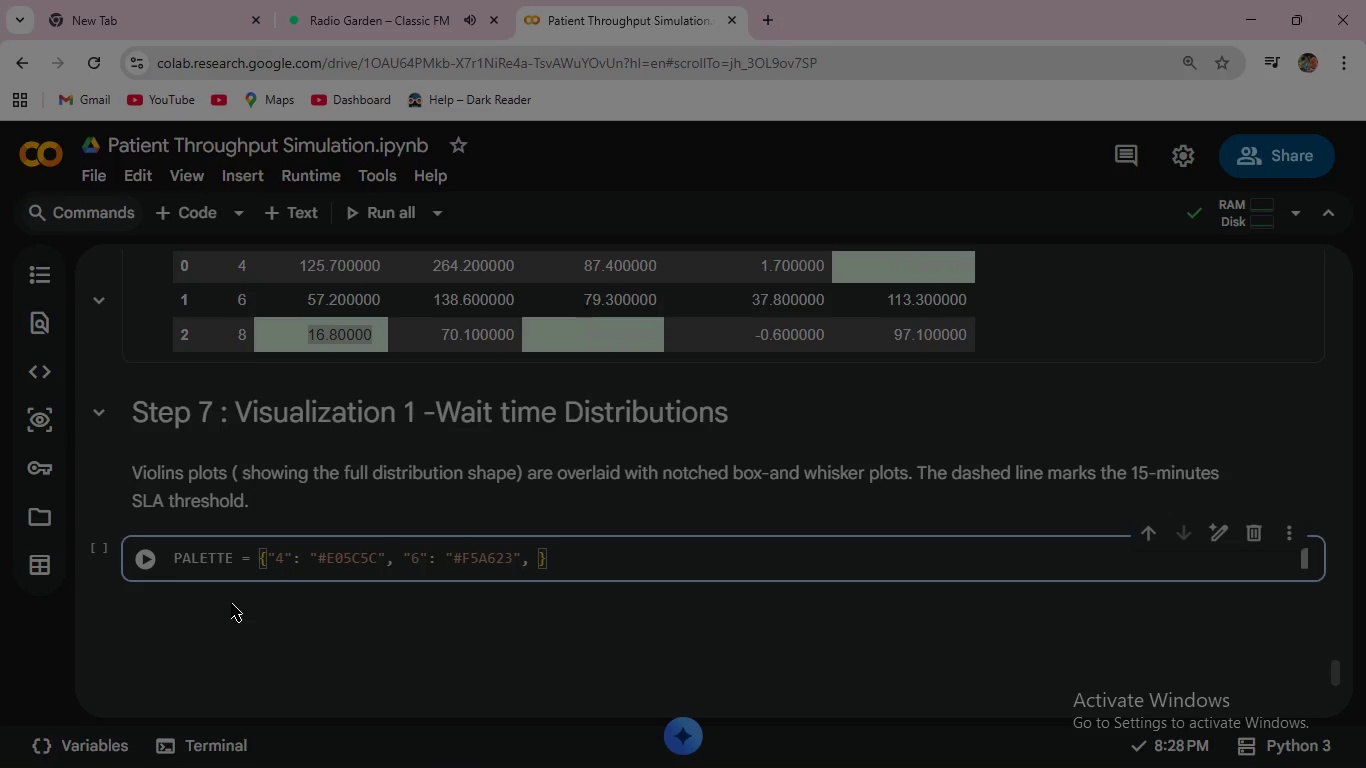 
key(Shift+ShiftRight)
 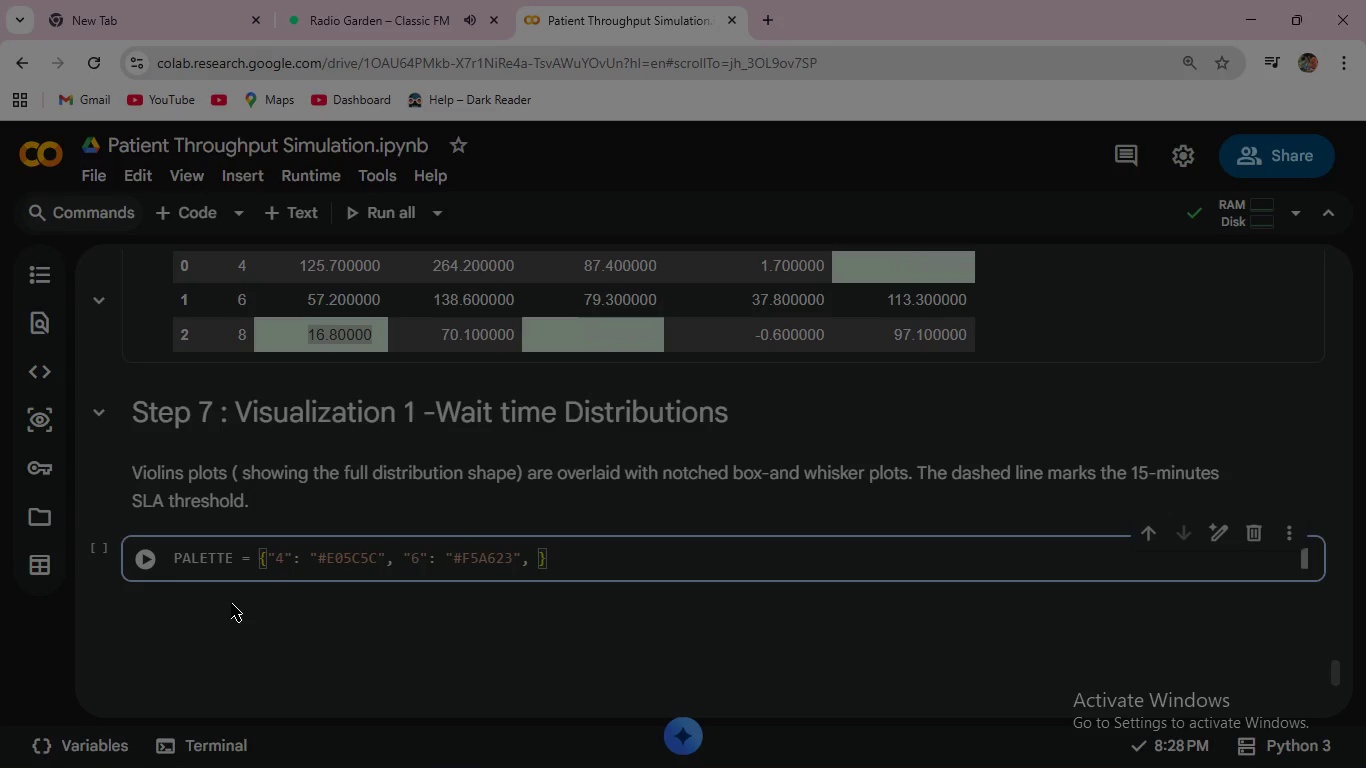 
key(Shift+Quote)
 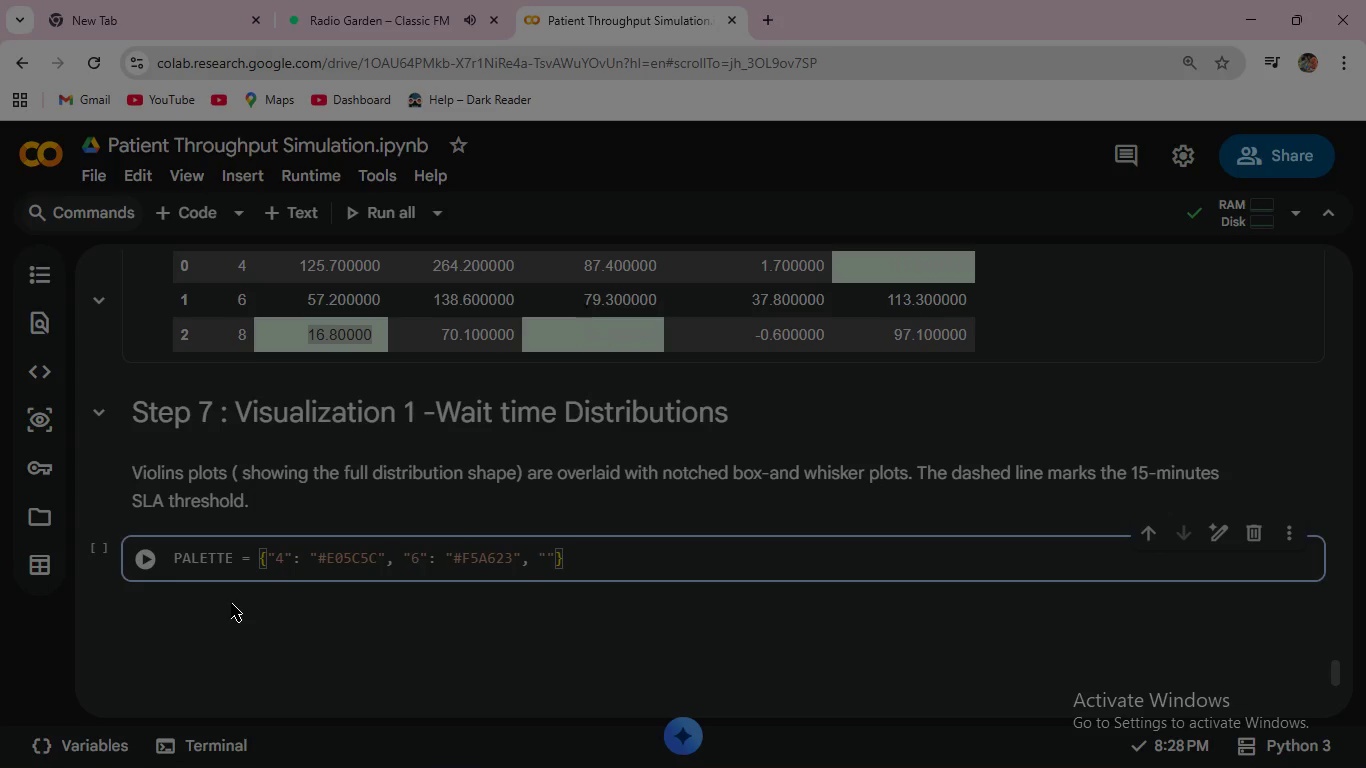 
key(8)
 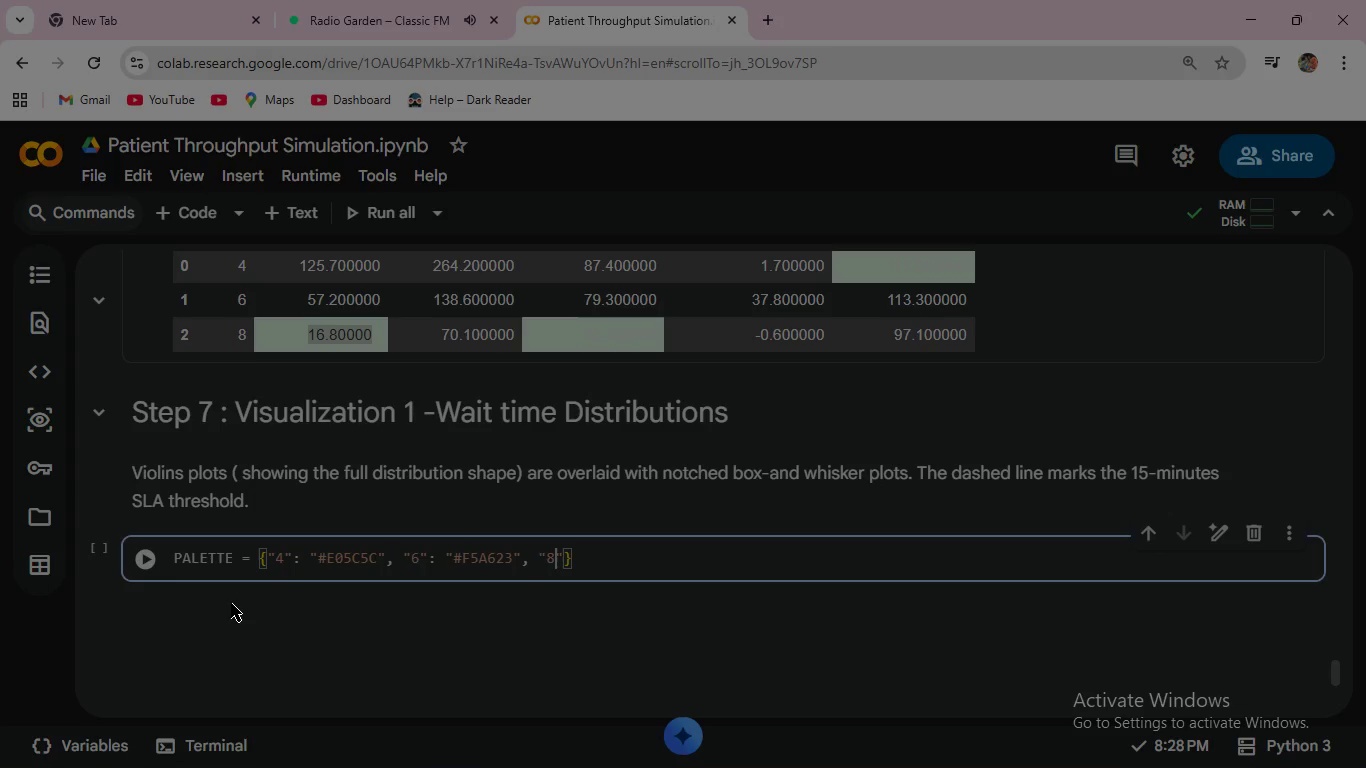 
key(ArrowRight)
 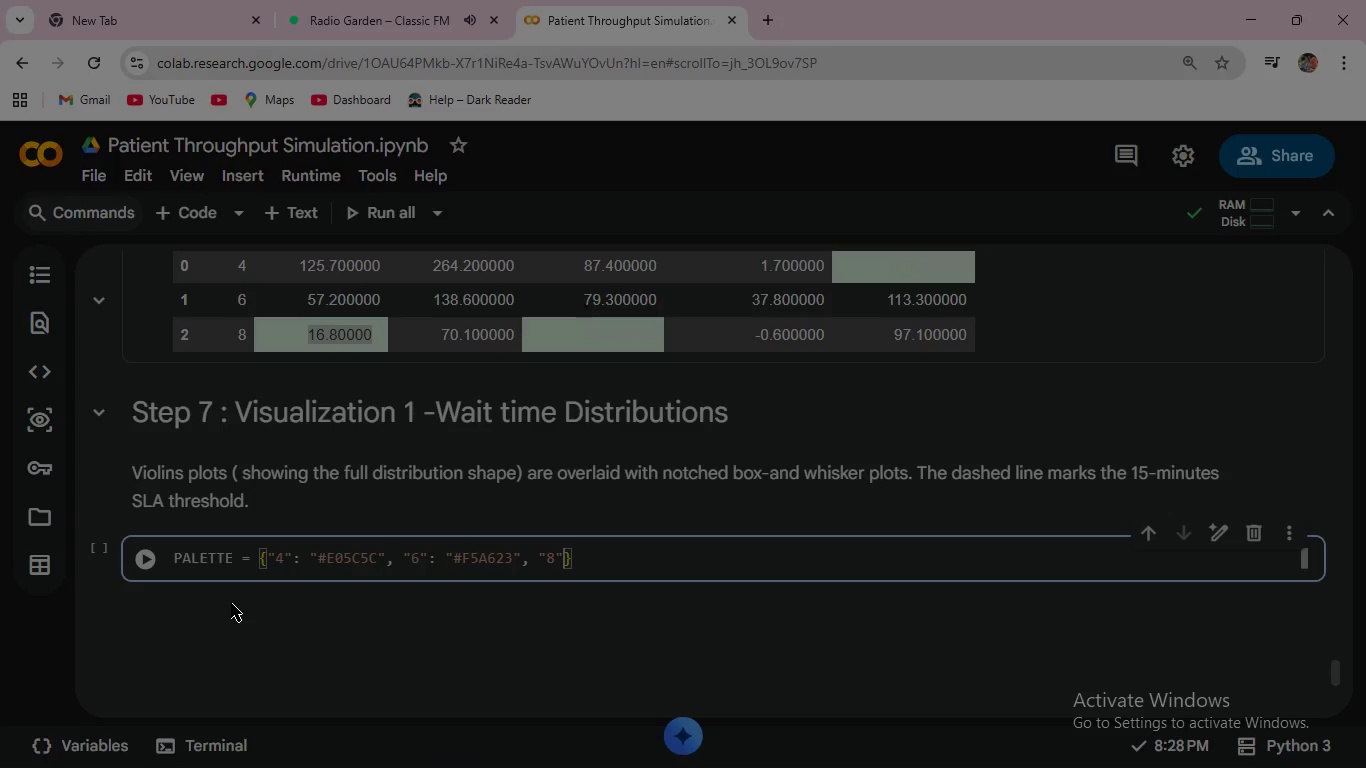 
wait(5.73)
 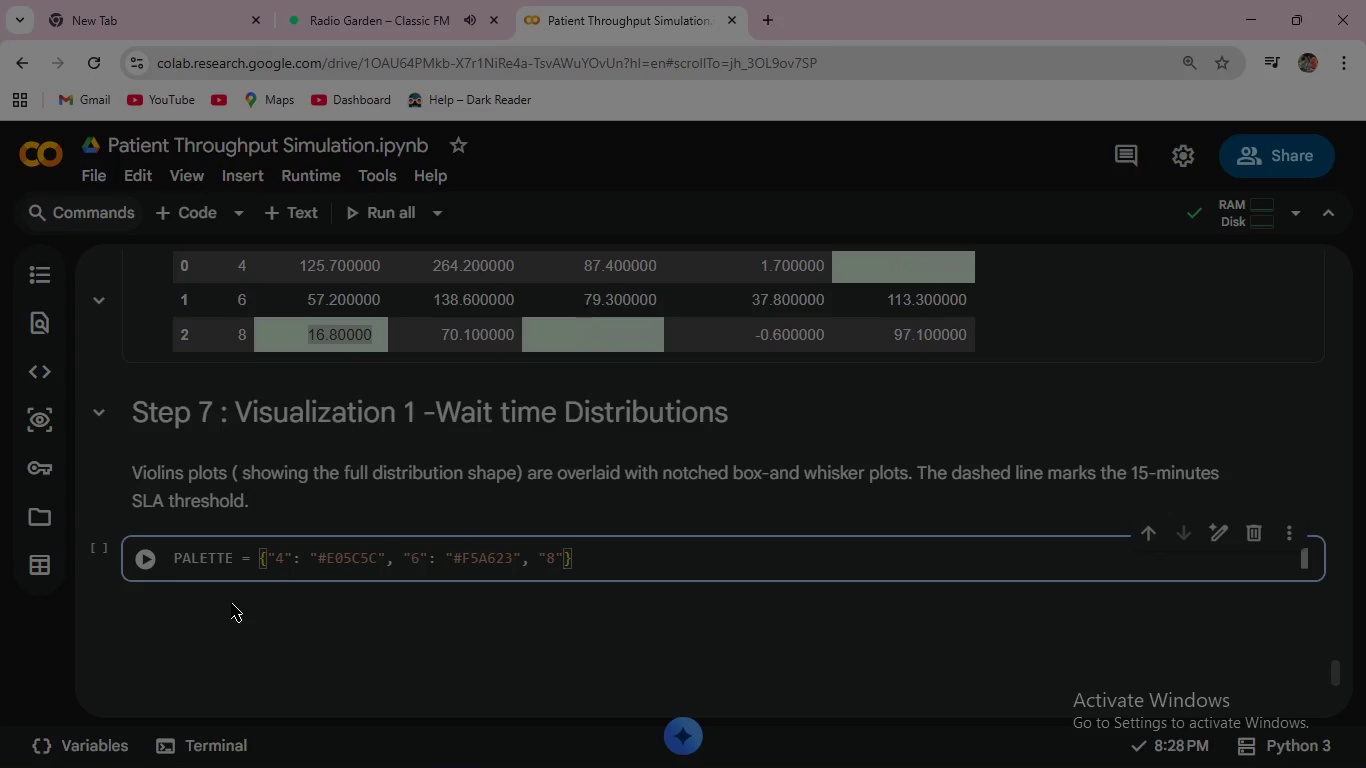 
key(Shift+Semicolon)
 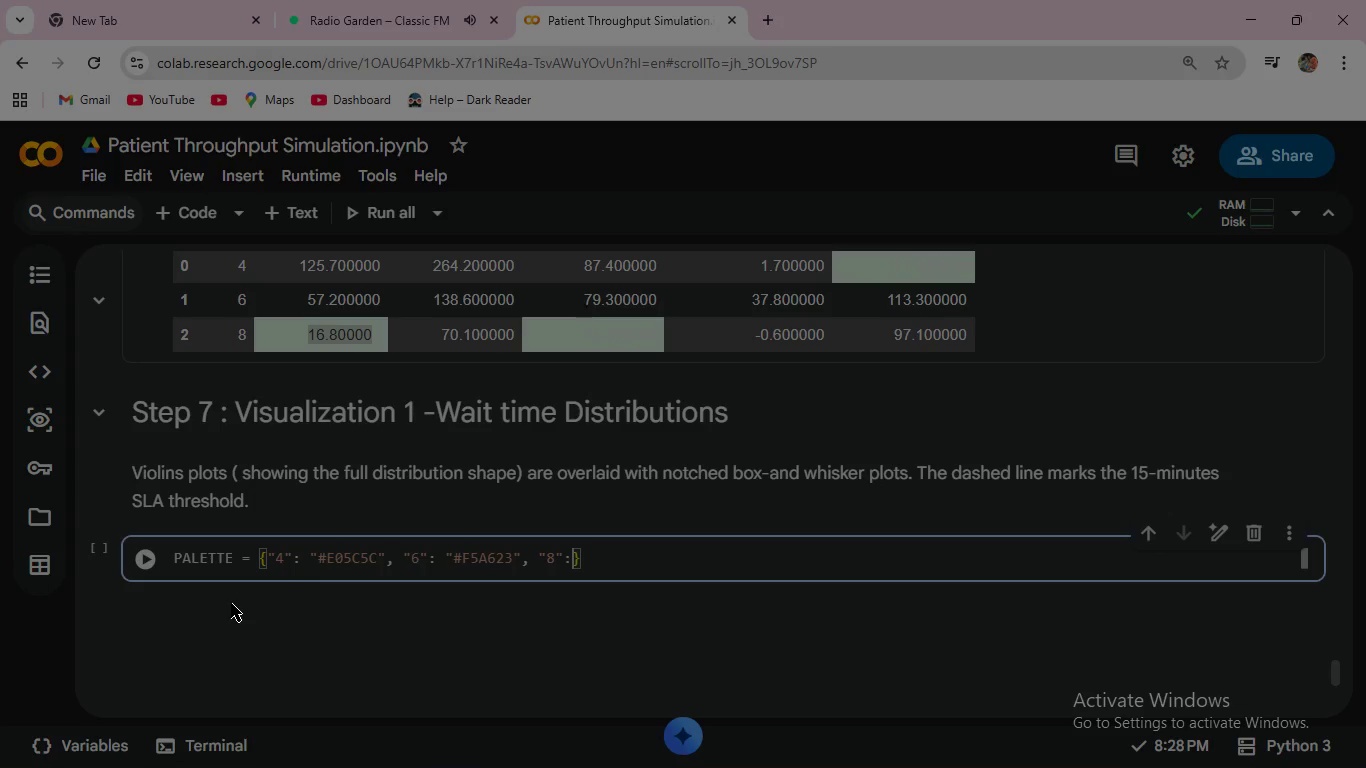 
key(Space)
 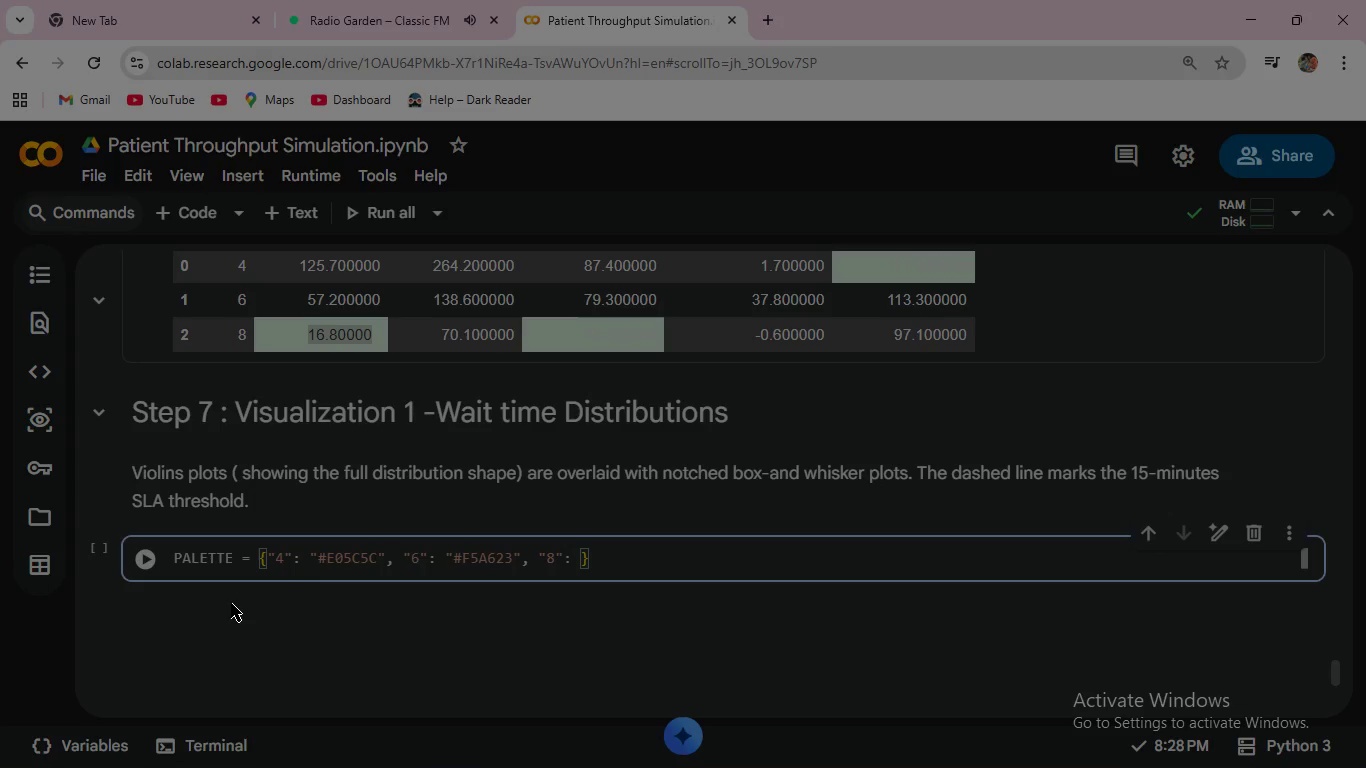 
type("#4CA7D)
 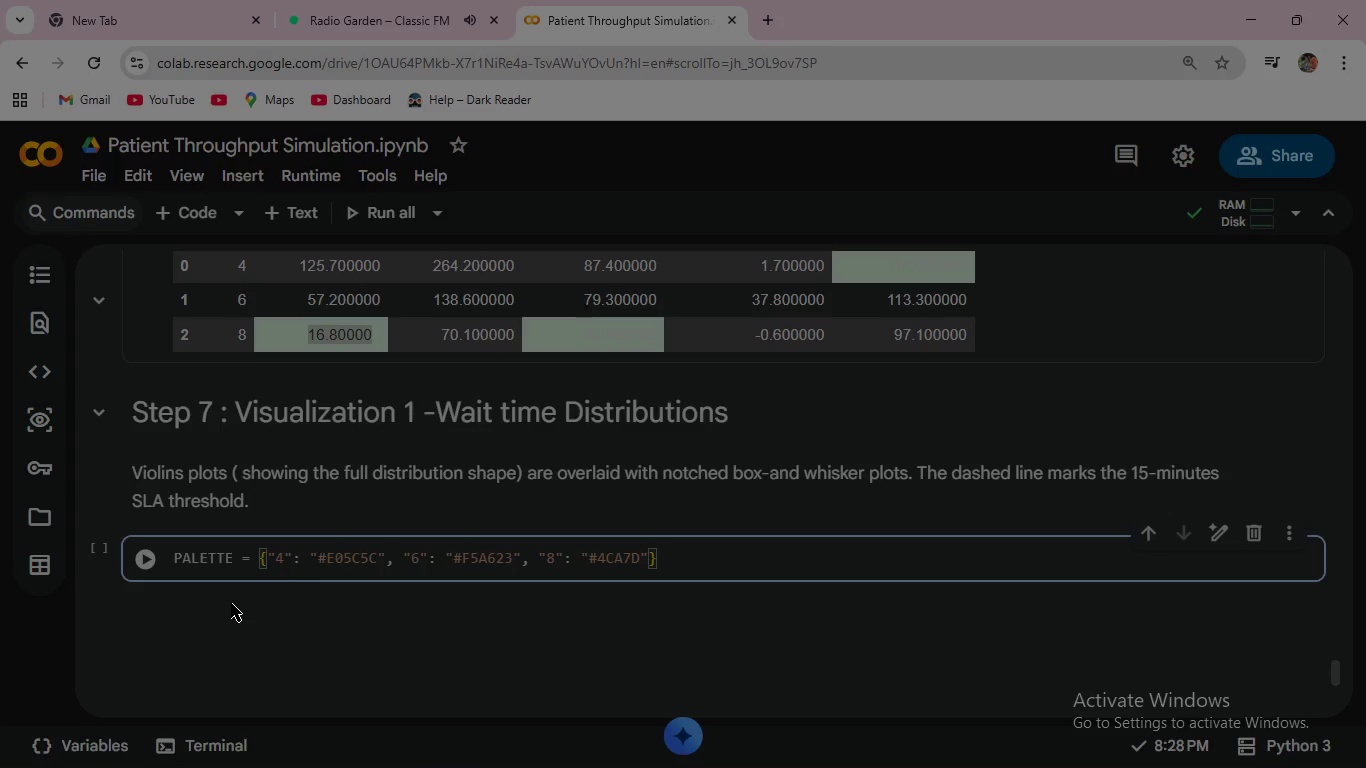 
key(ArrowRight)
 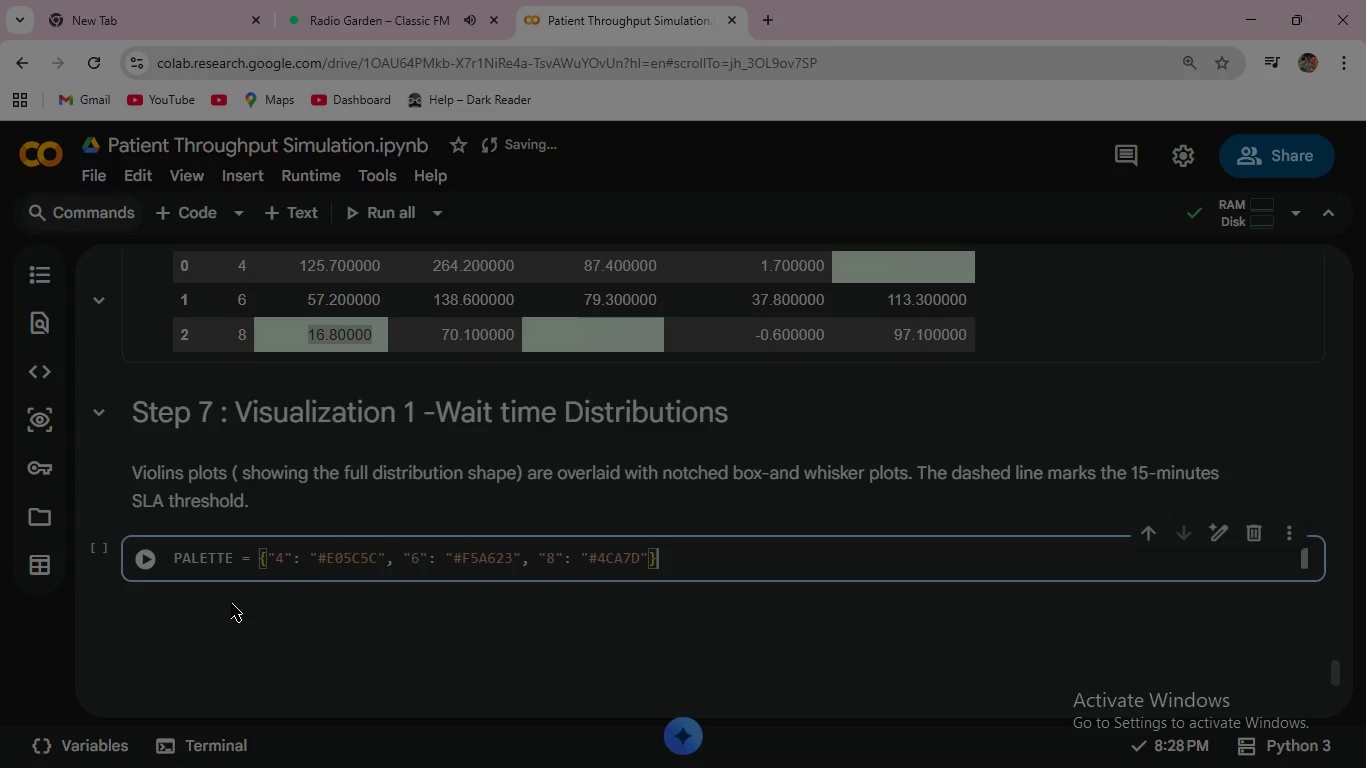 
key(ArrowRight)
 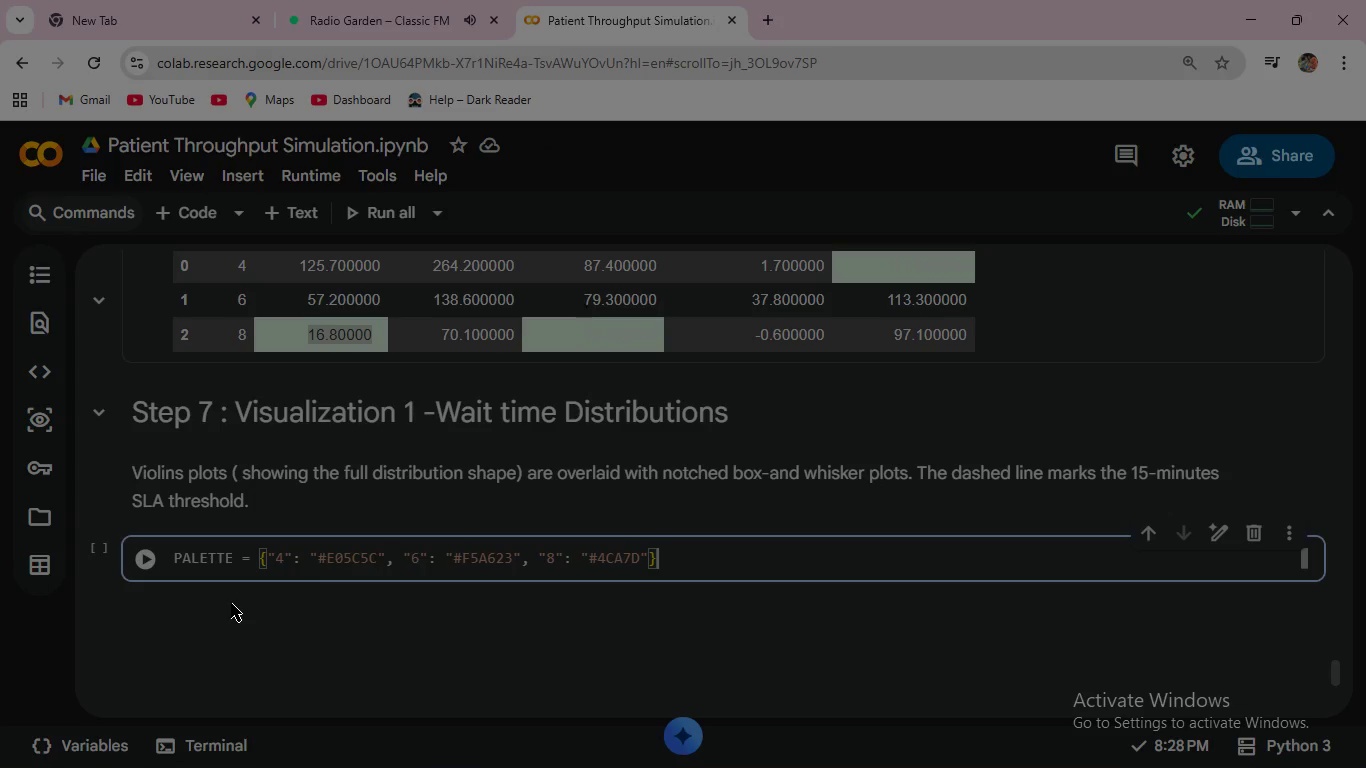 
key(Enter)
 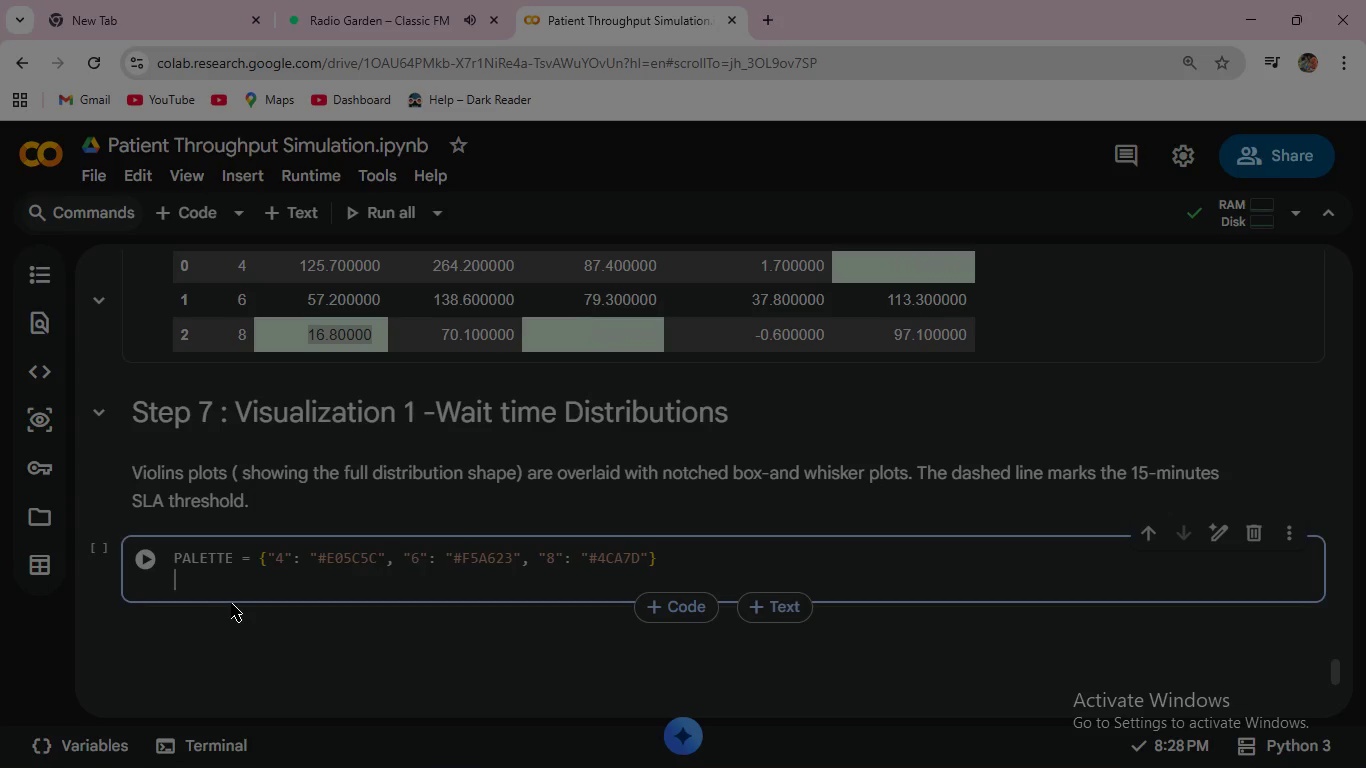 
wait(16.3)
 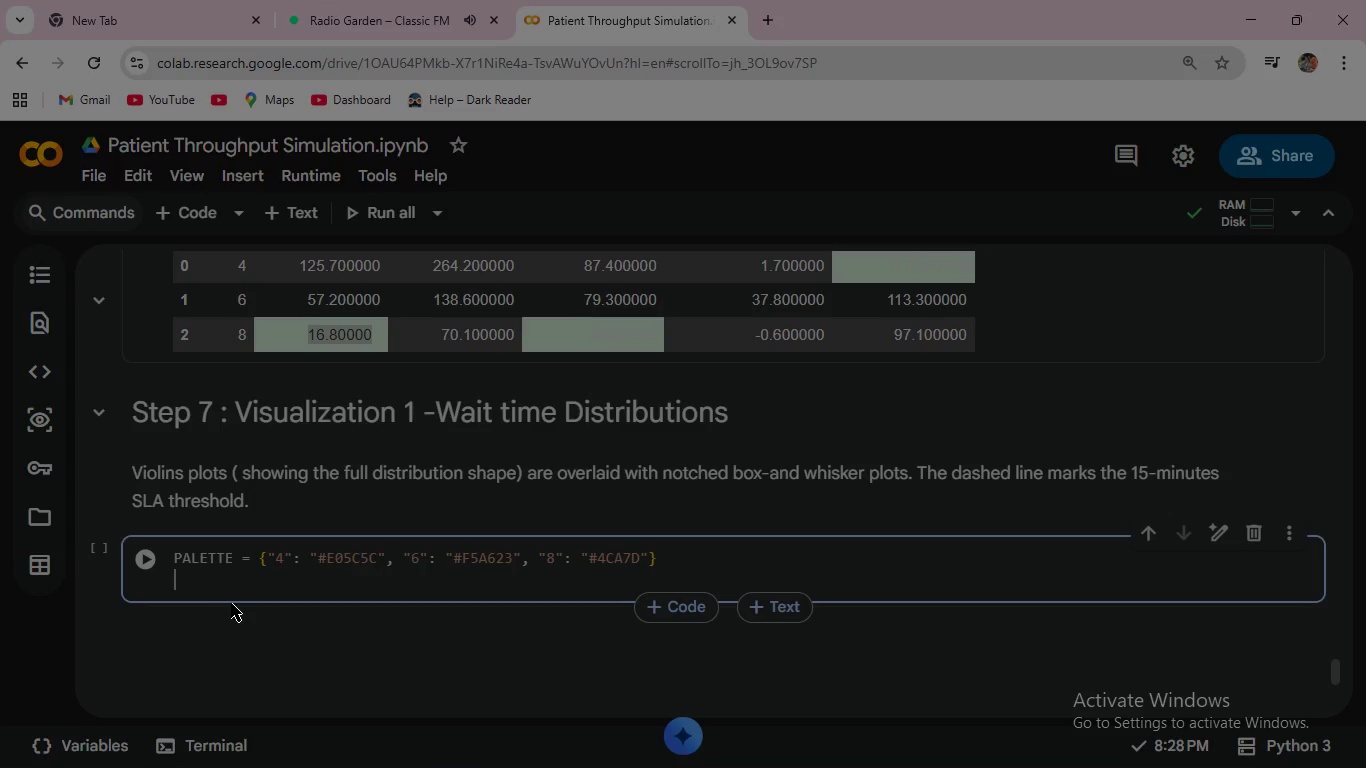 
type(COLOR)
 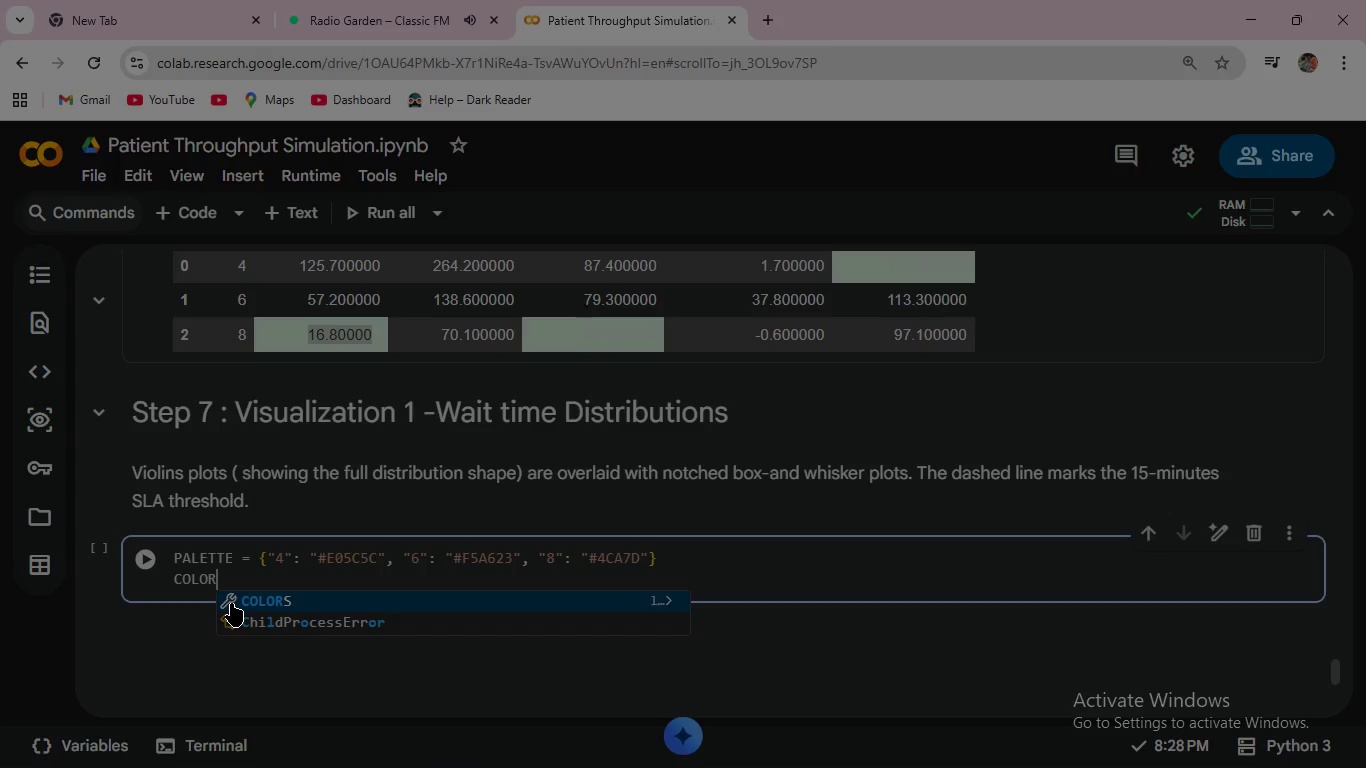 
key(Enter)
 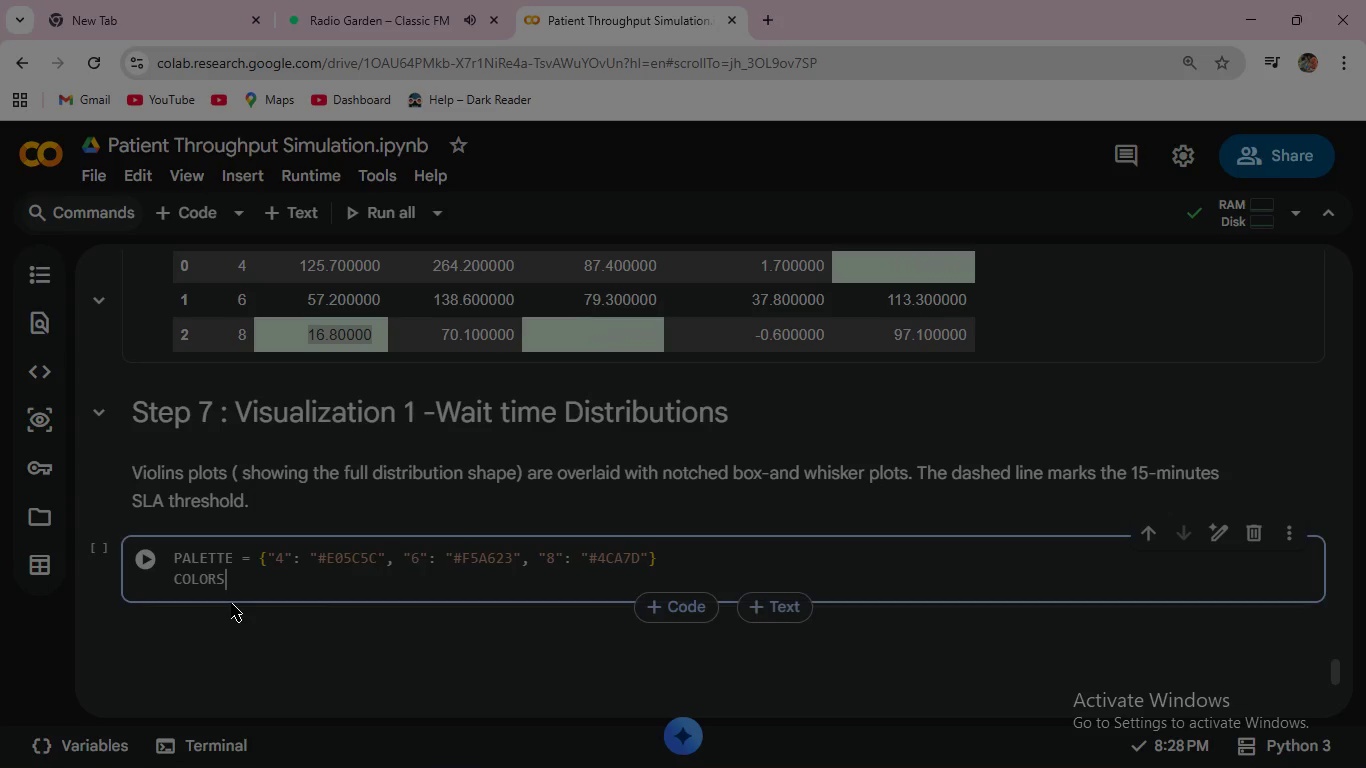 
type(  = [PAL)
 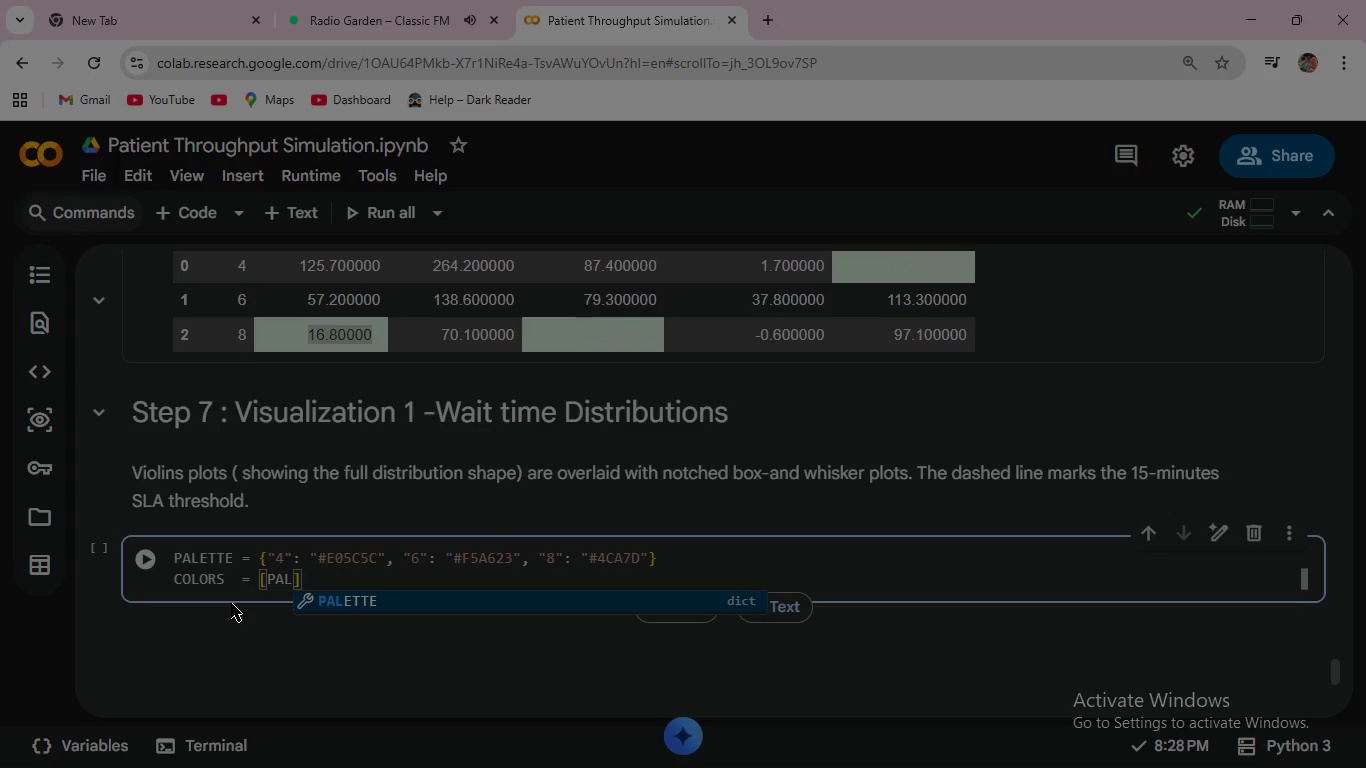 
key(Enter)
 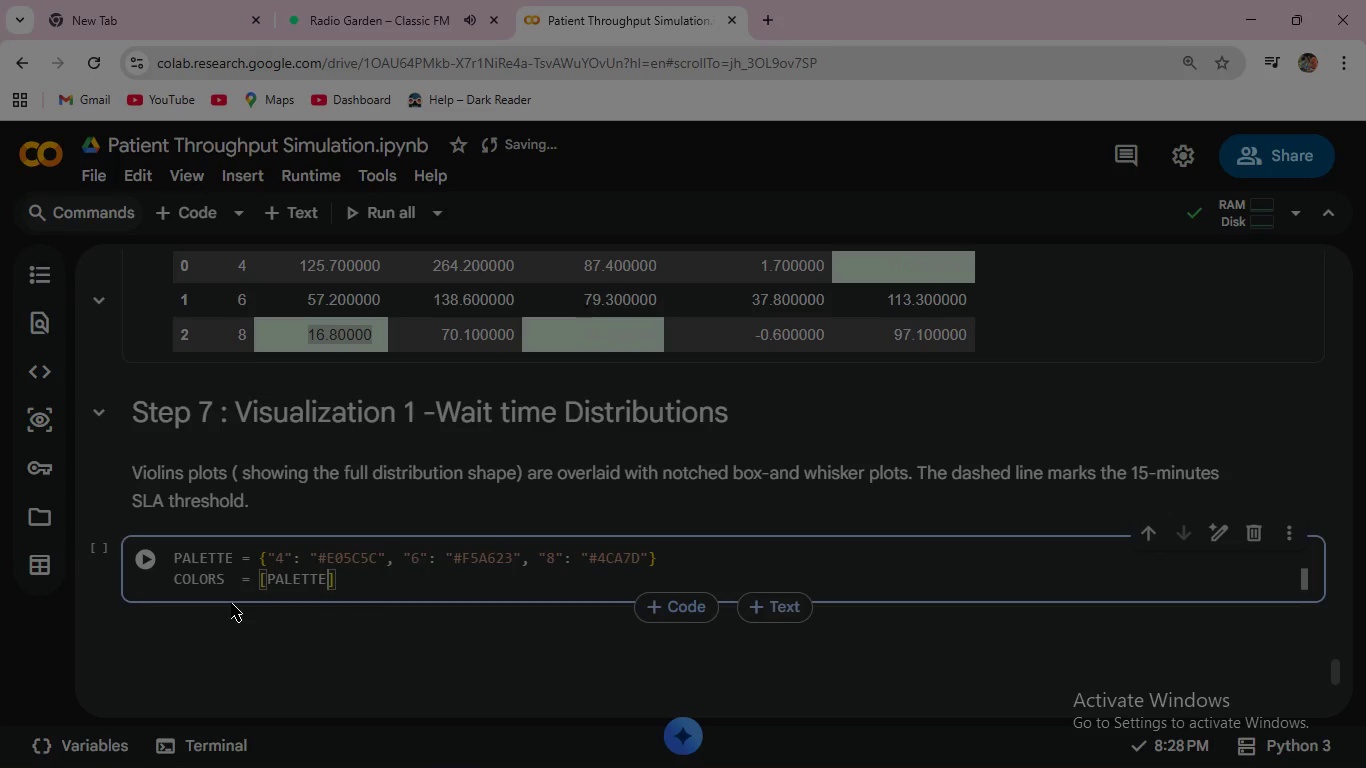 
type([str(r)
 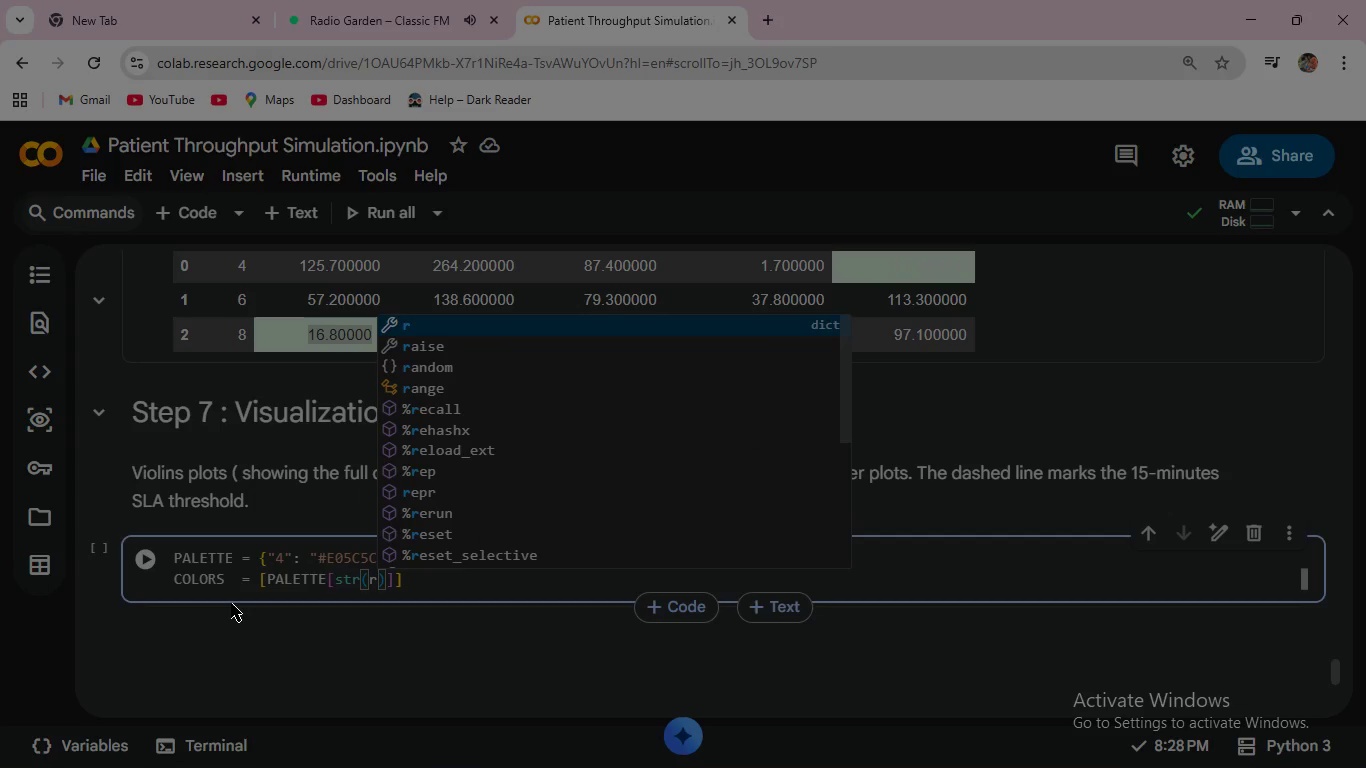 
key(ArrowRight)
 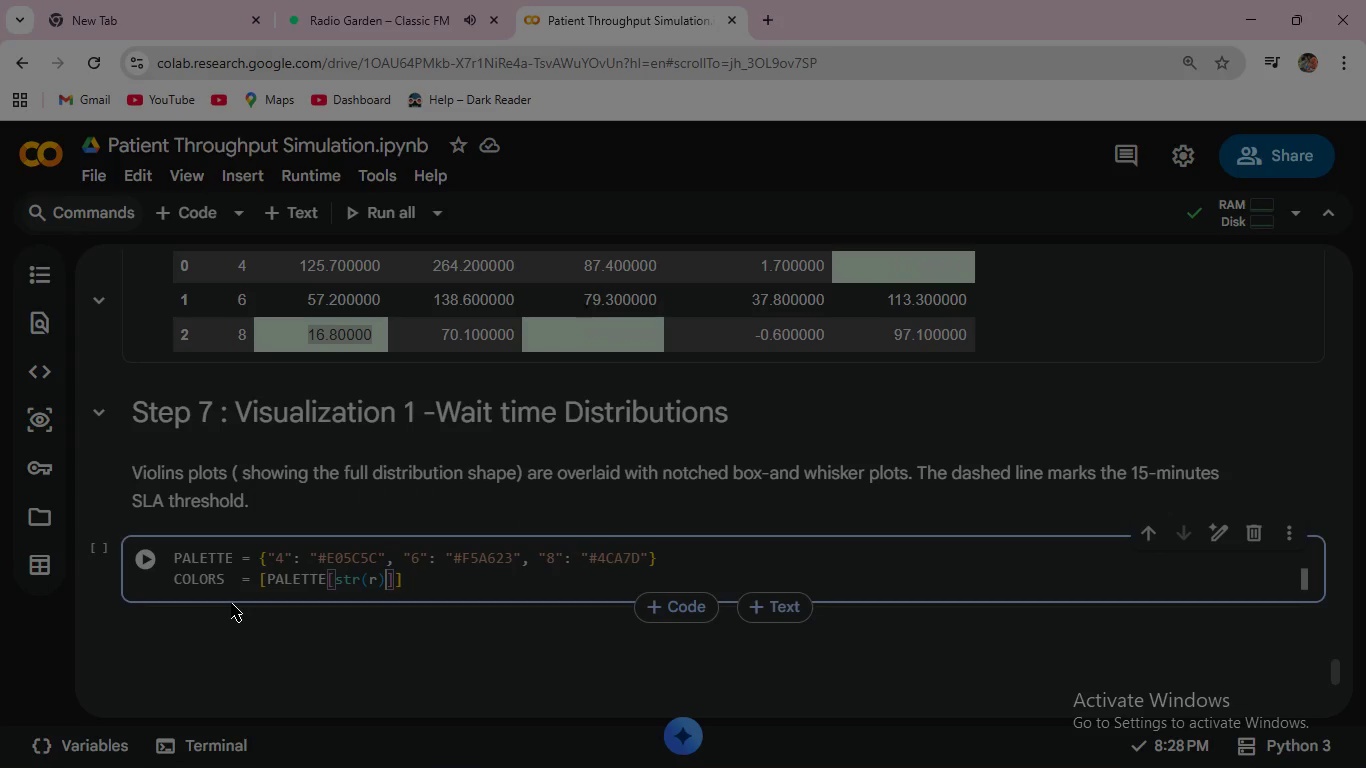 
key(ArrowRight)
 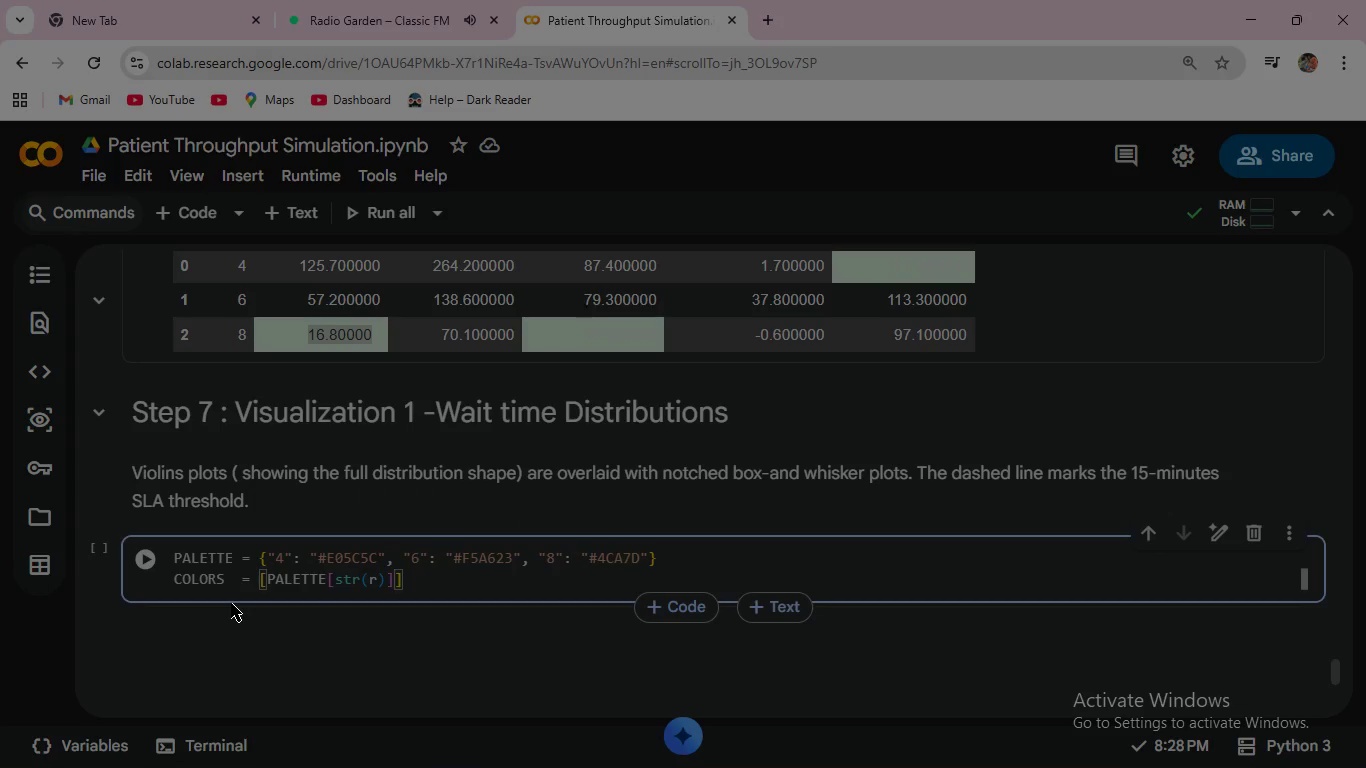 
type( for r in  ROO)
 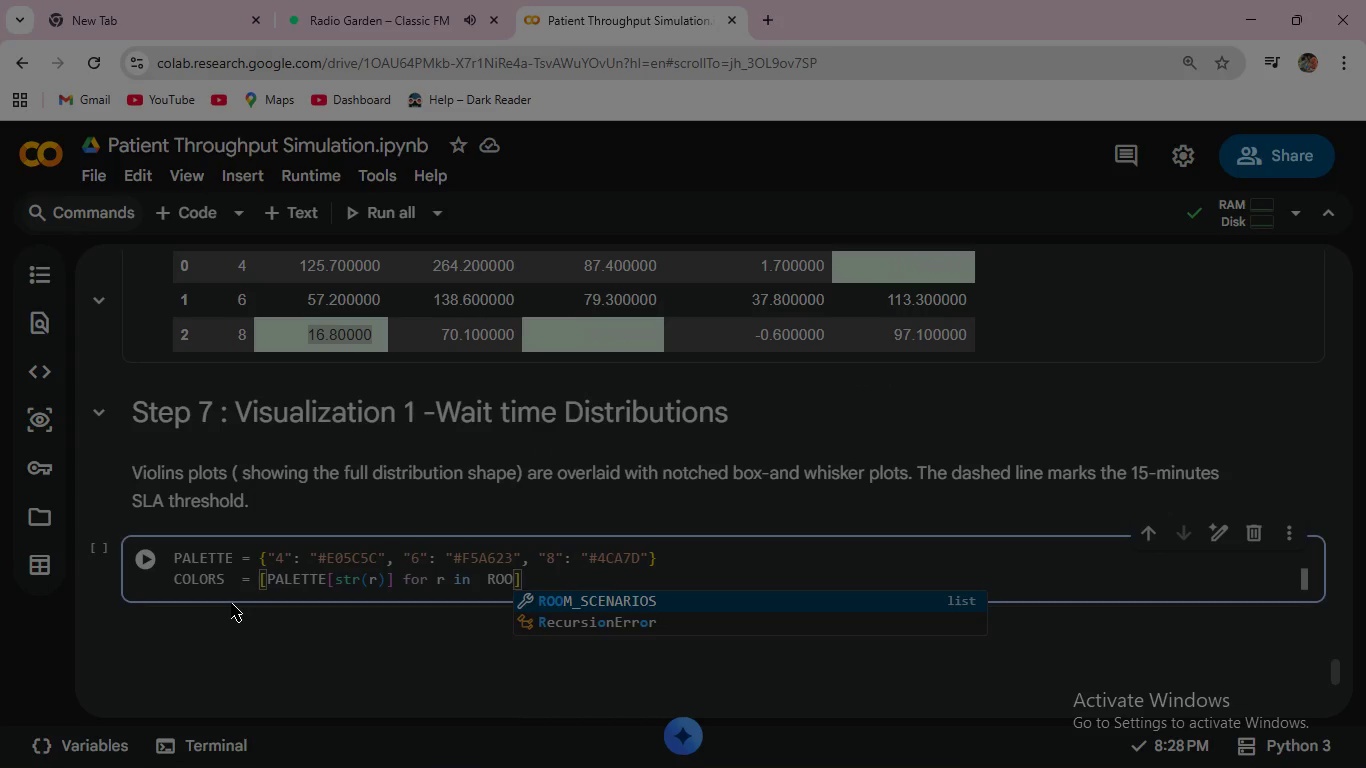 
key(Enter)
 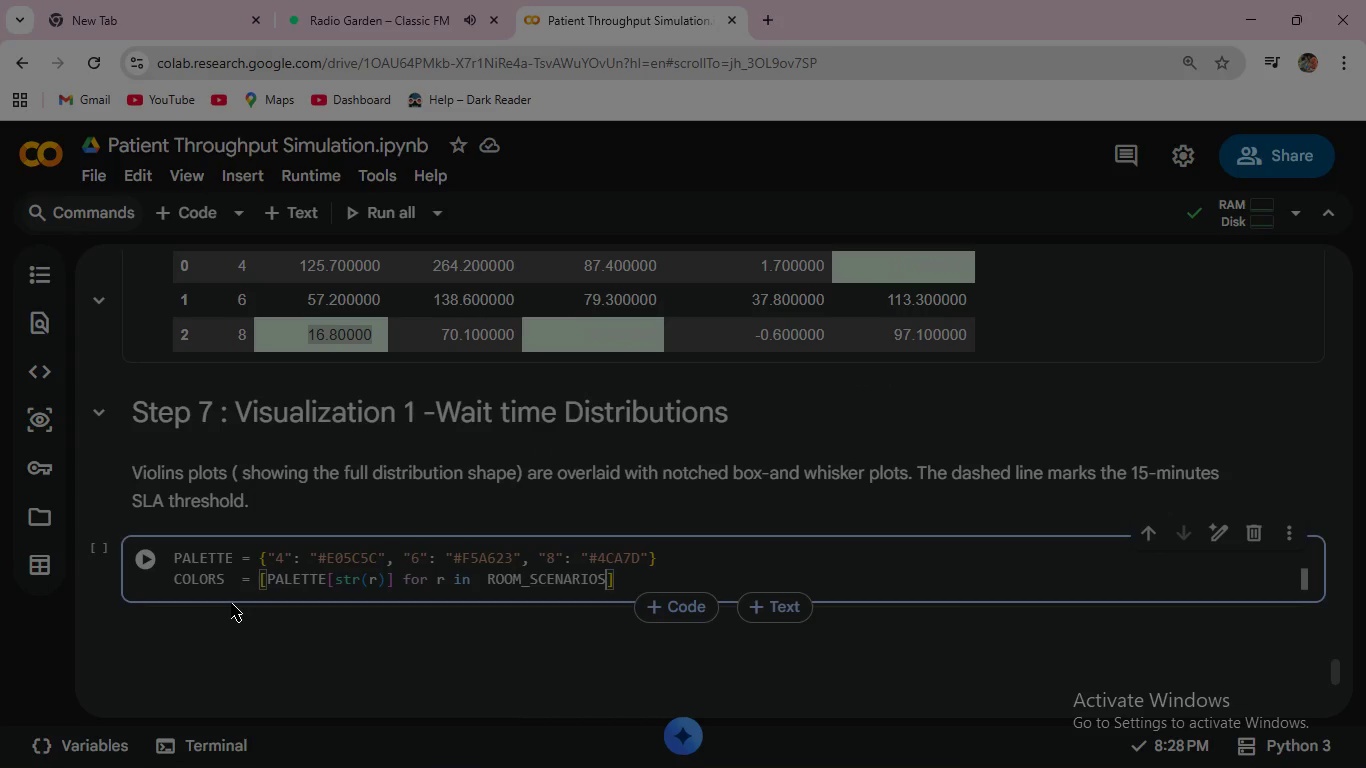 
key(ArrowRight)
 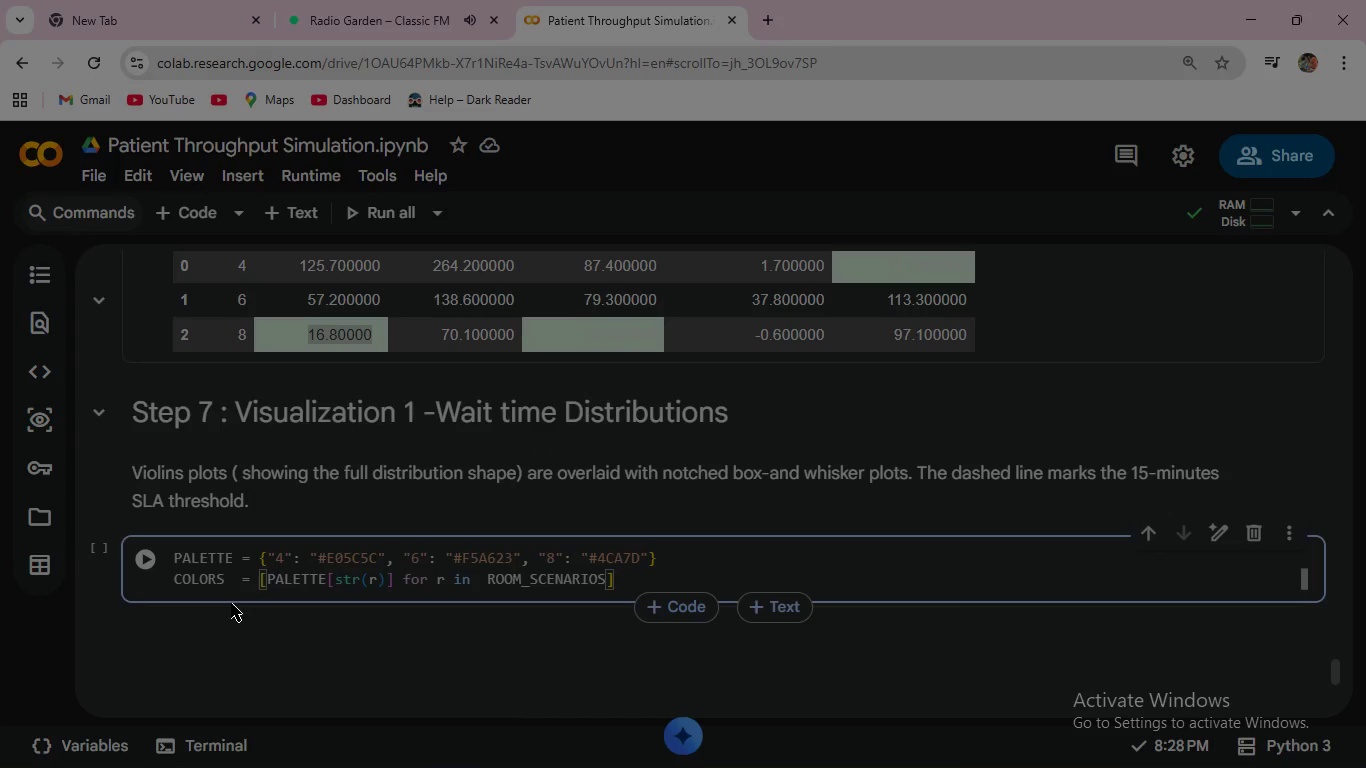 
key(Enter)
 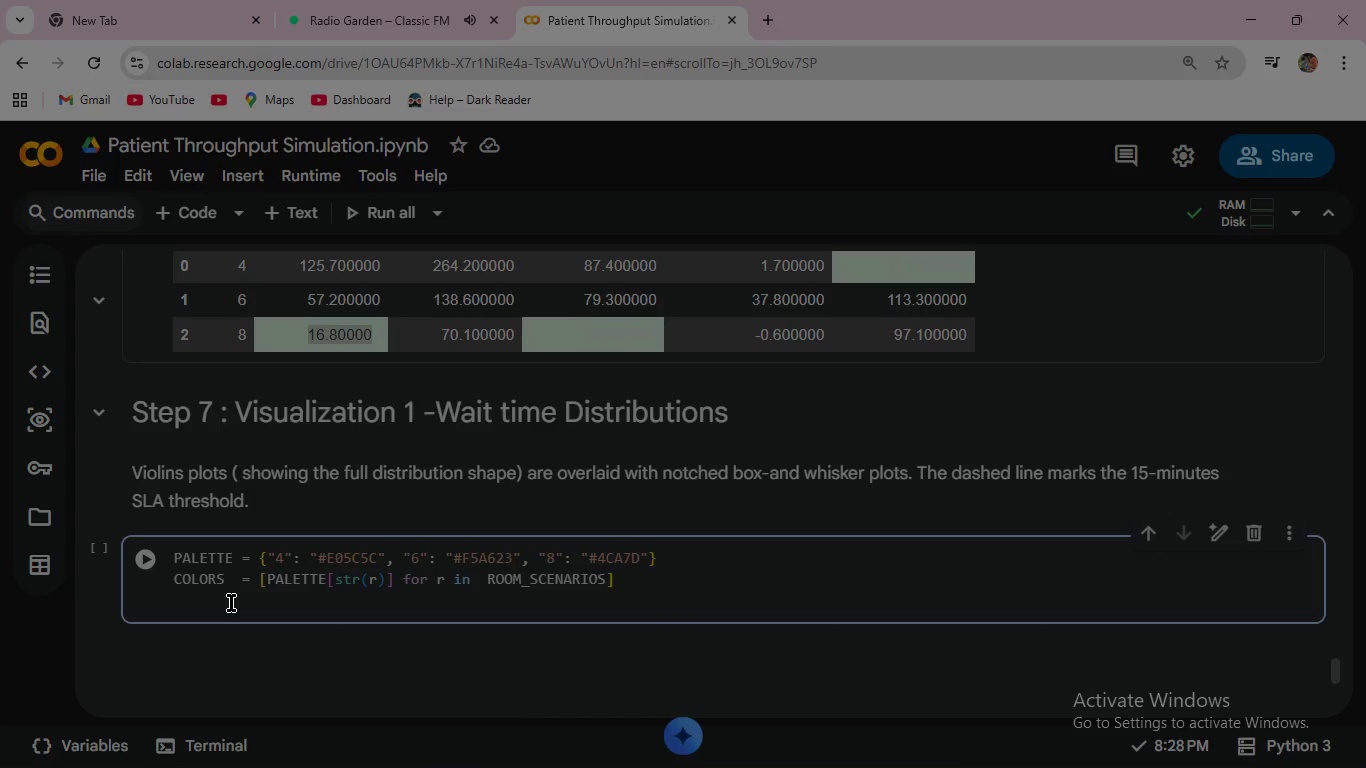 
key(Enter)
 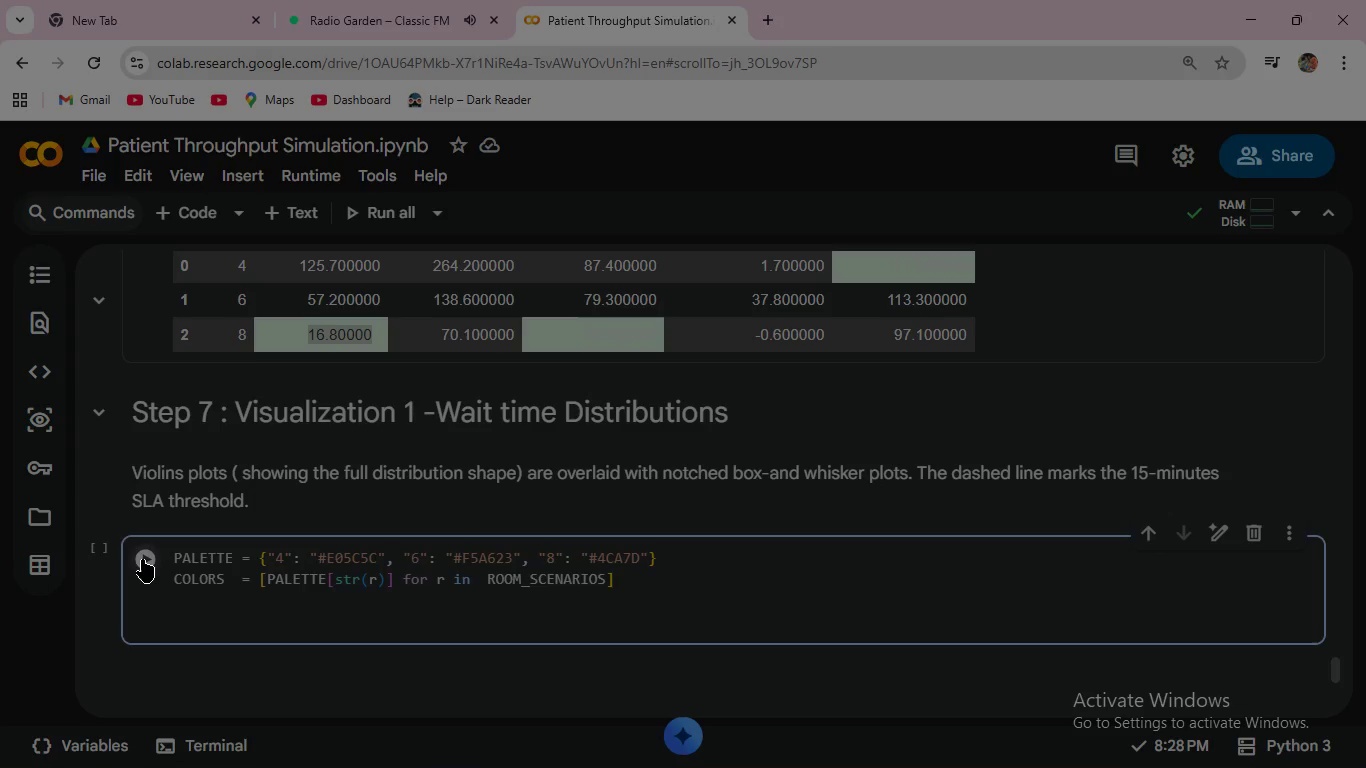 
left_click([146, 553])
 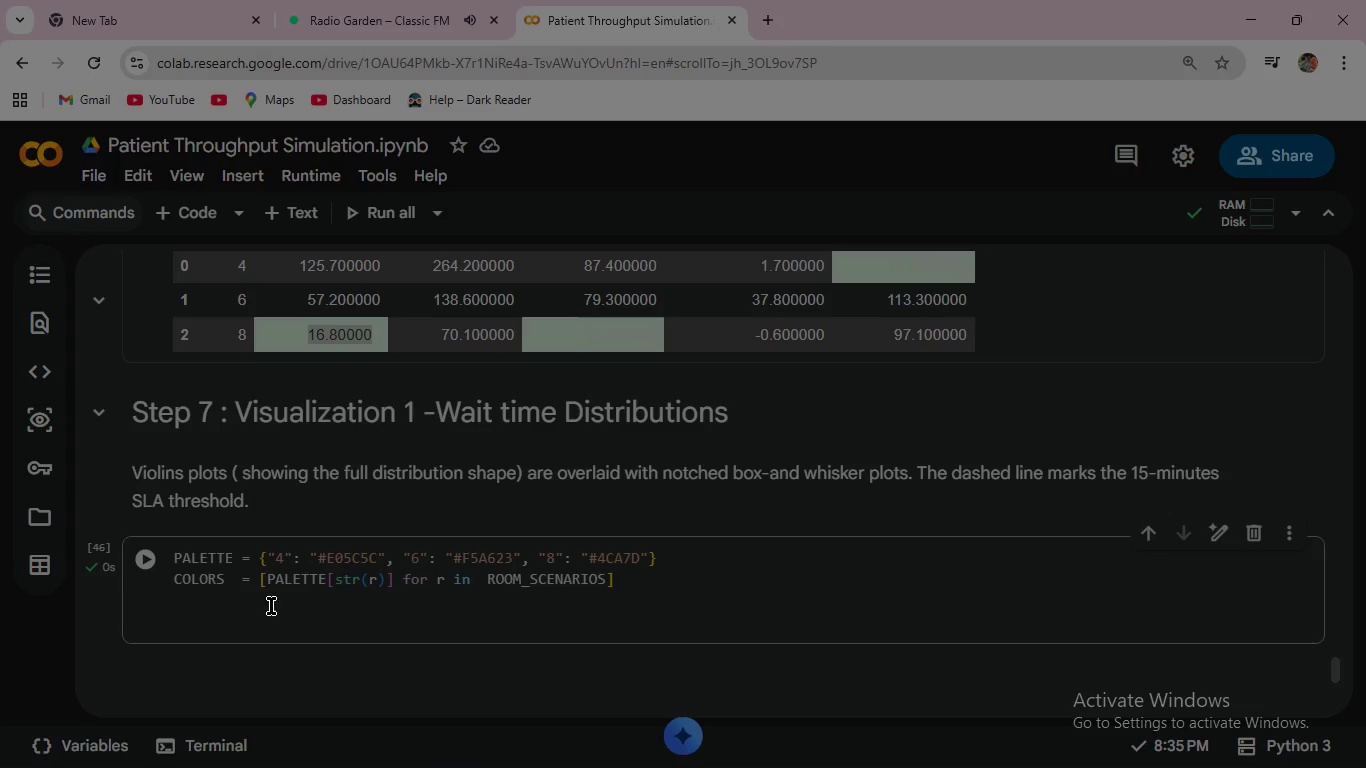 
left_click([185, 621])
 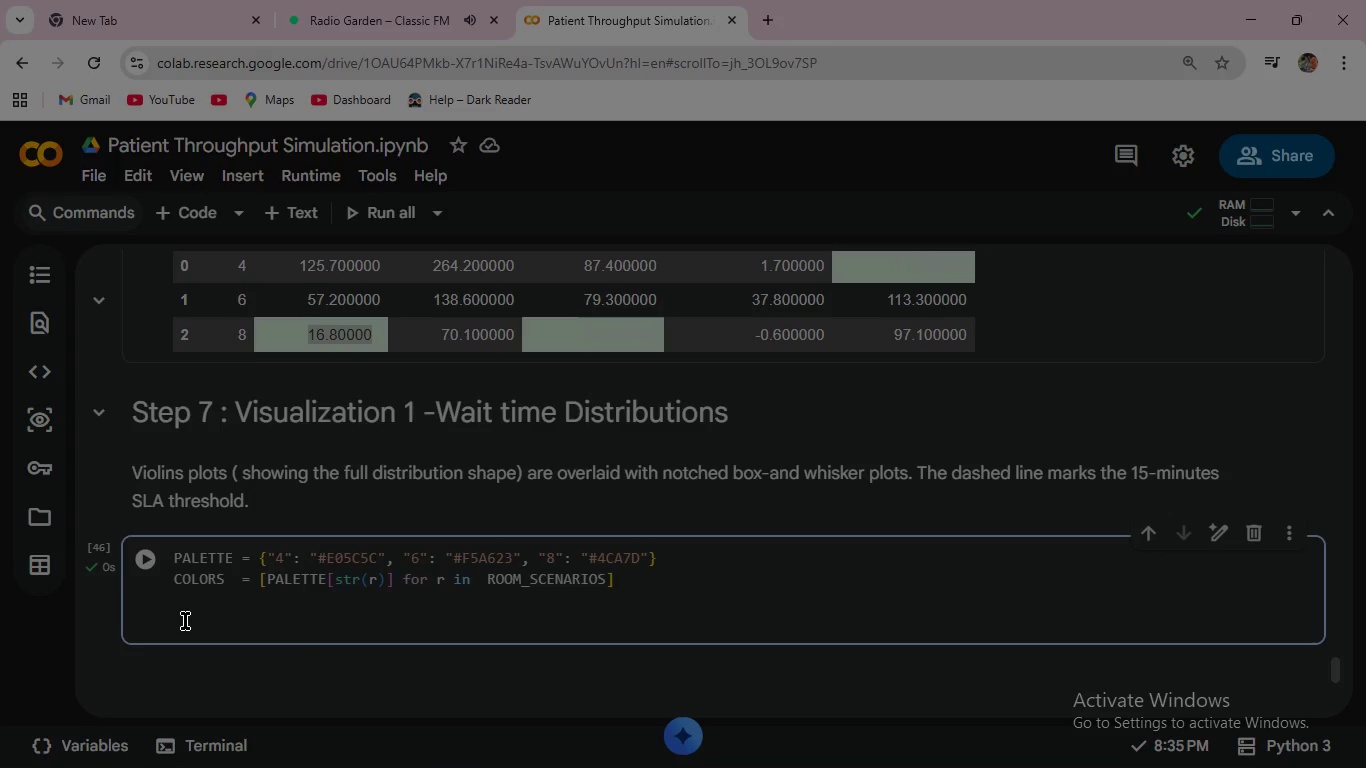 
type(fig,)
 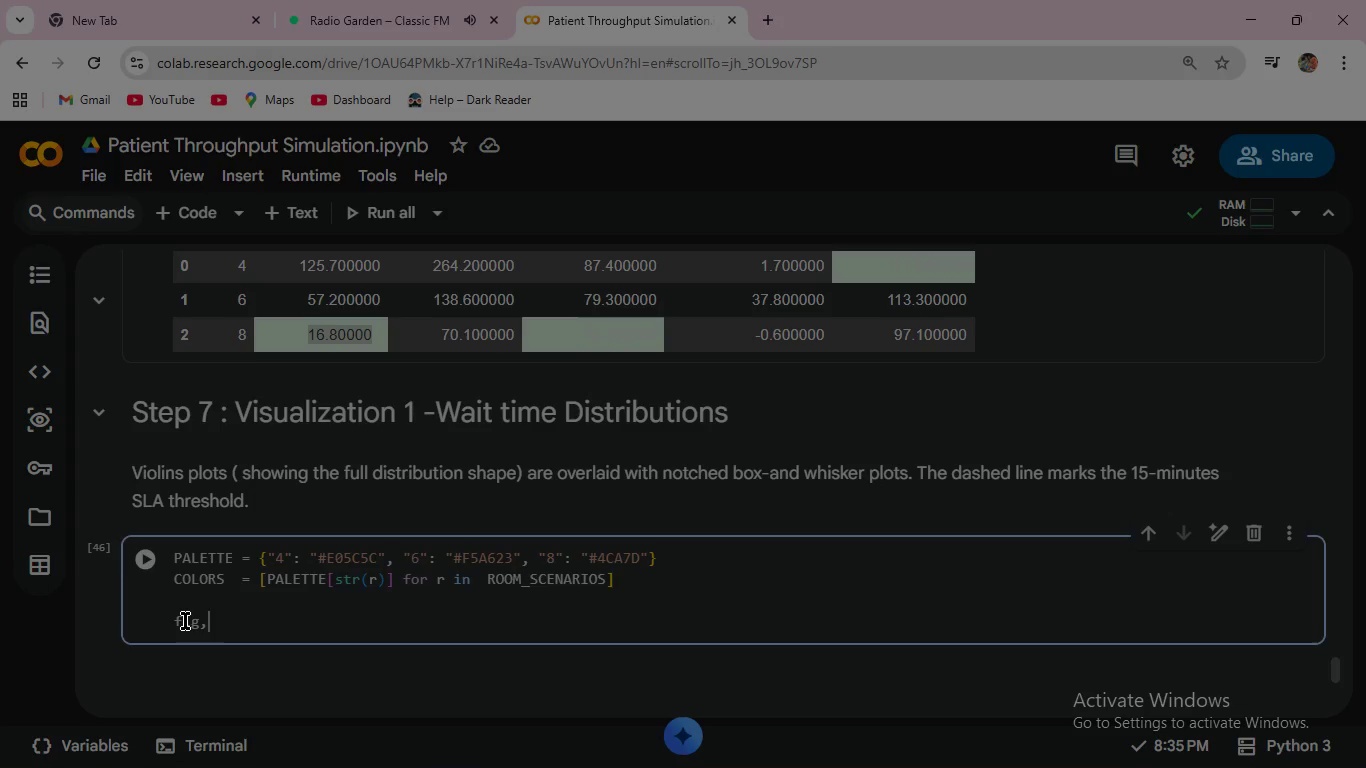 
type( ax = plt.sub)
 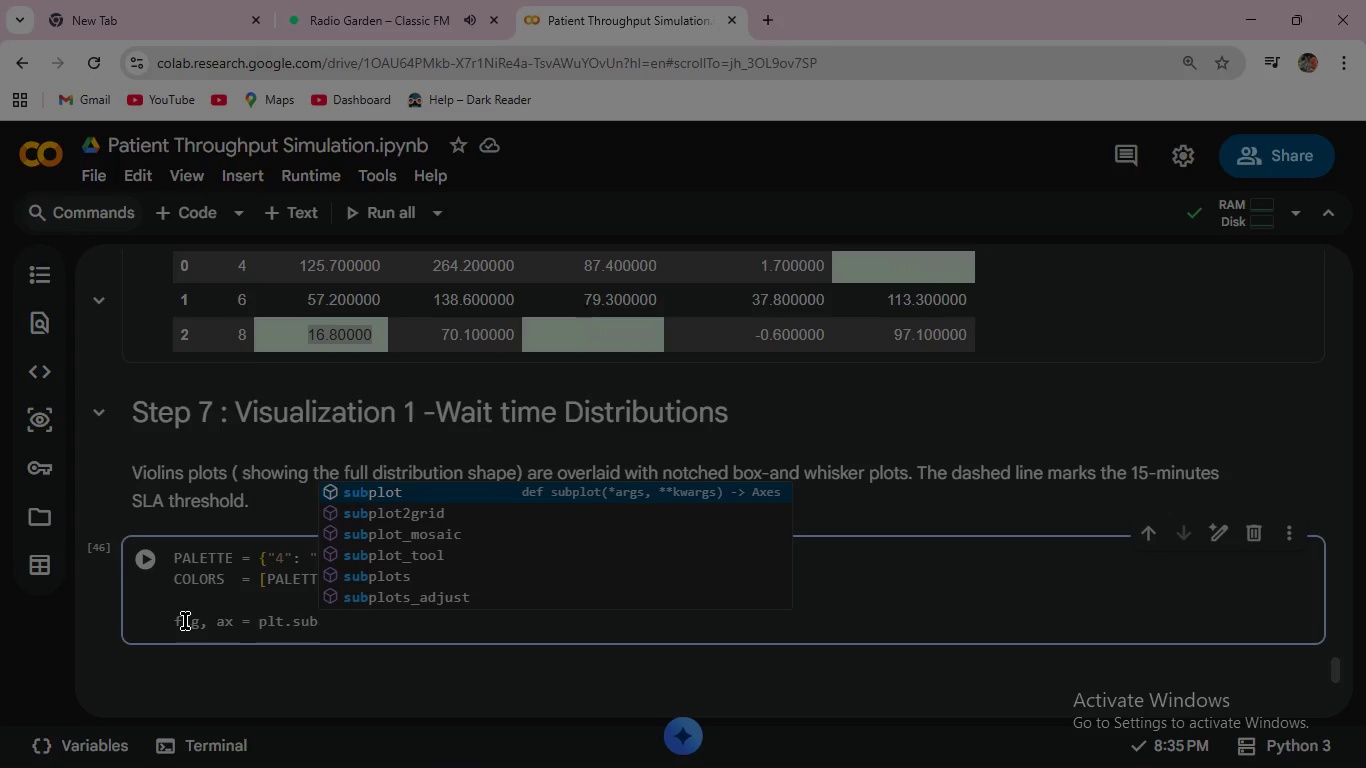 
key(ArrowDown)
 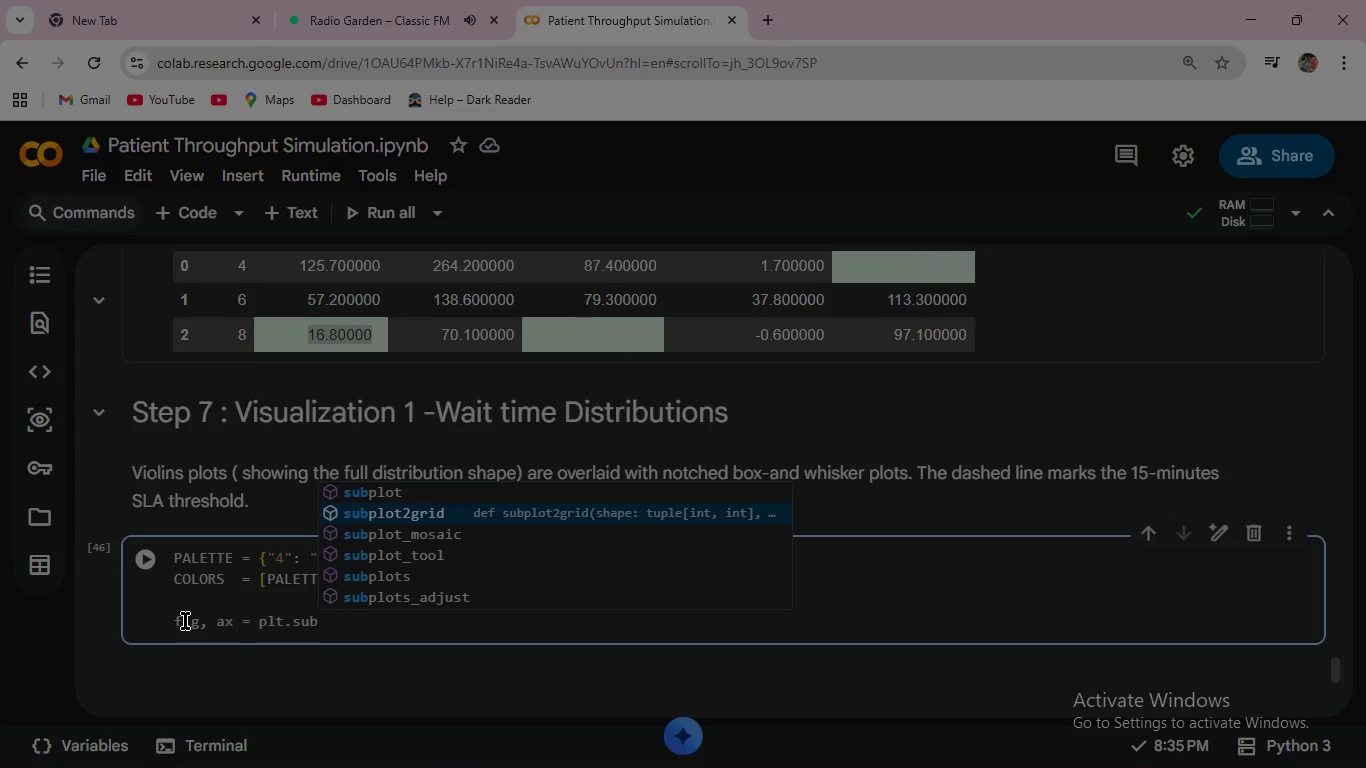 
key(ArrowDown)
 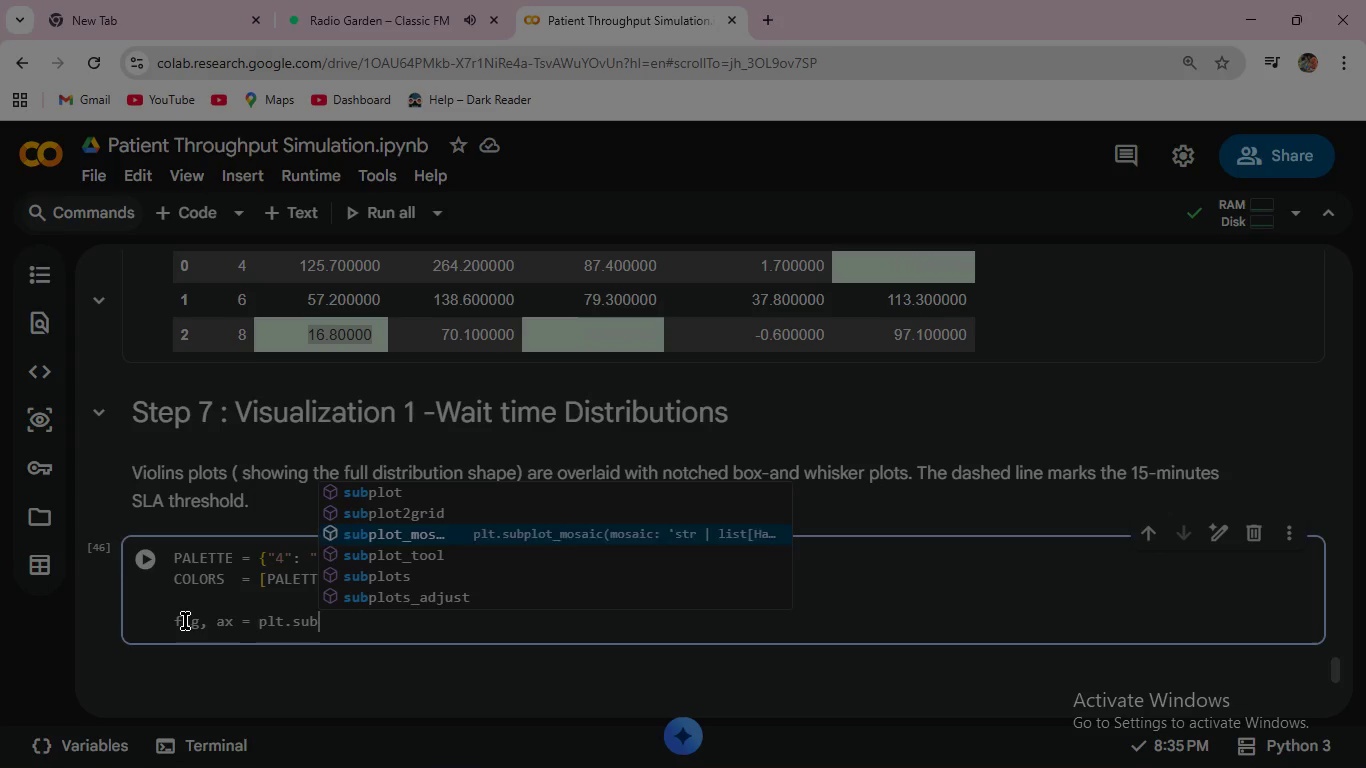 
key(ArrowDown)
 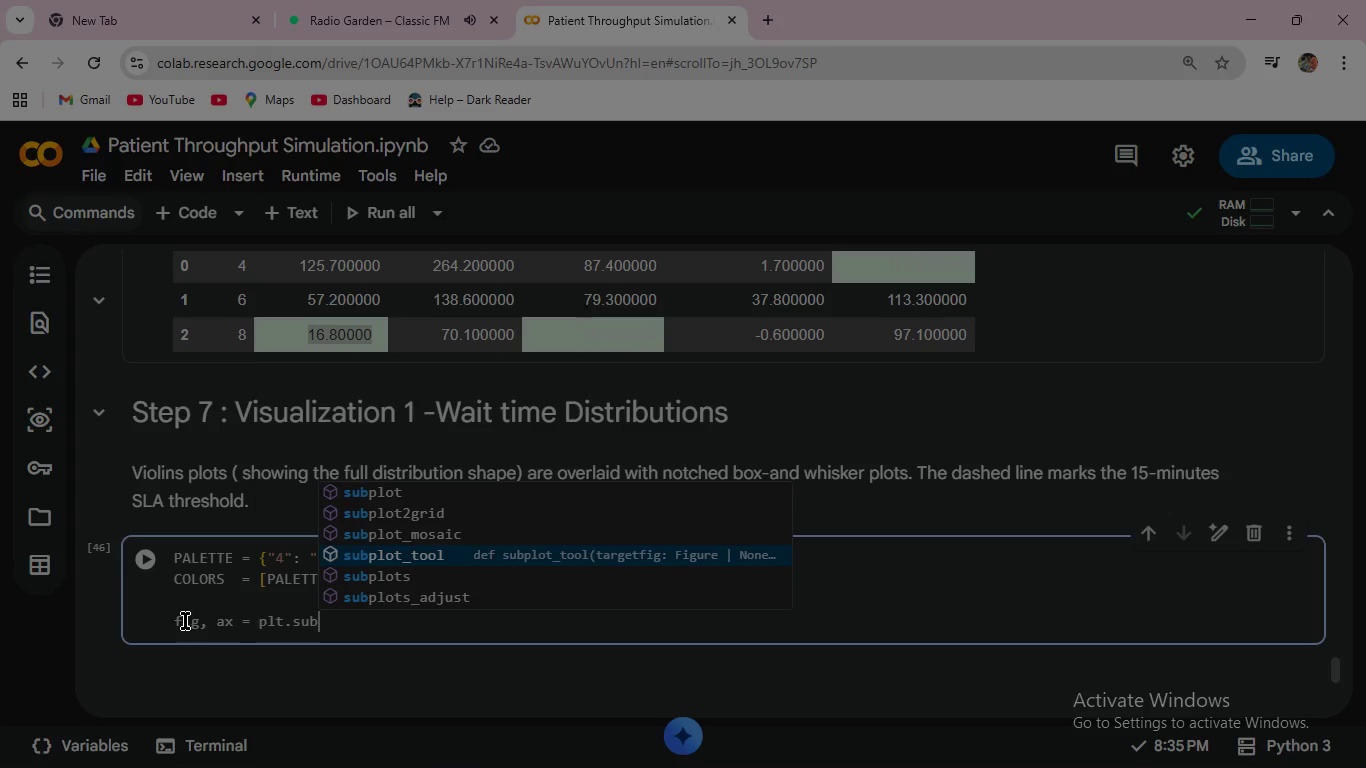 
key(ArrowDown)
 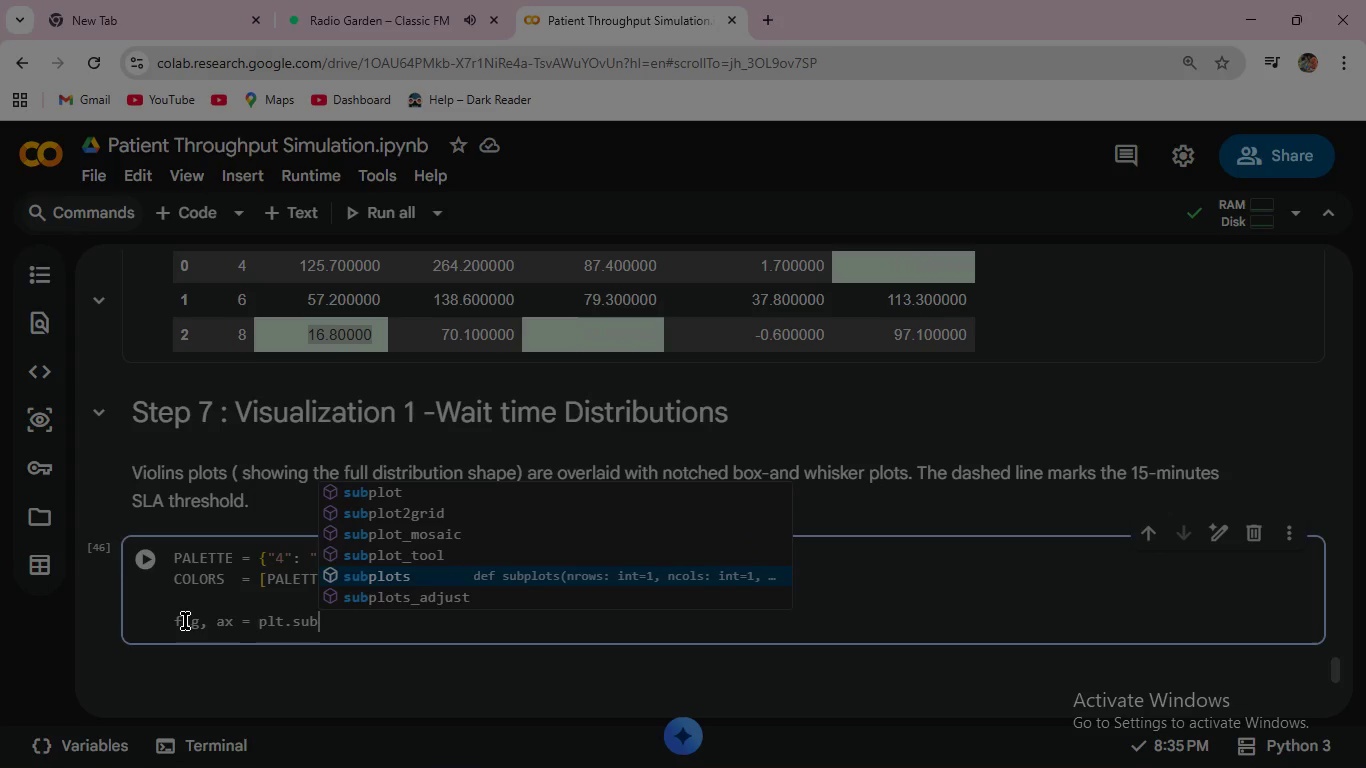 
key(Enter)
 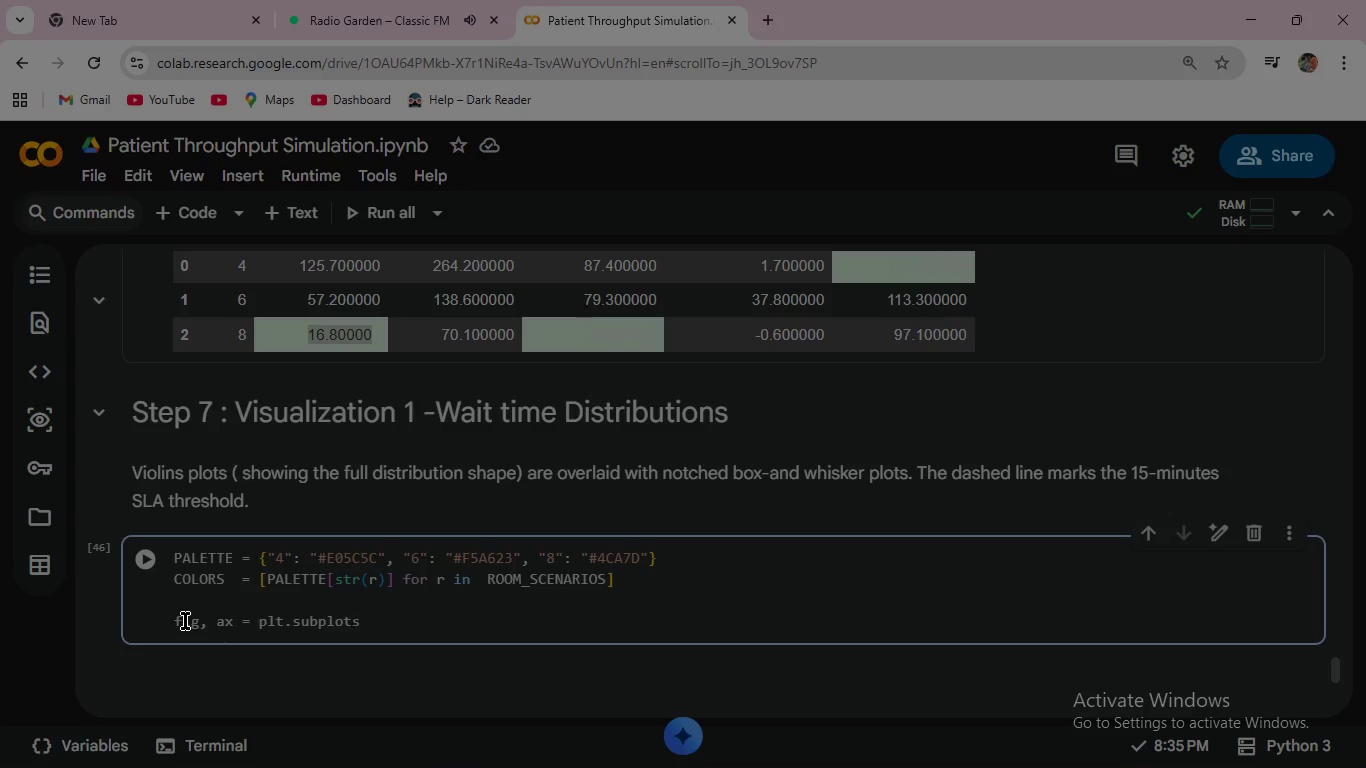 
type((figsize=(11, 6)
 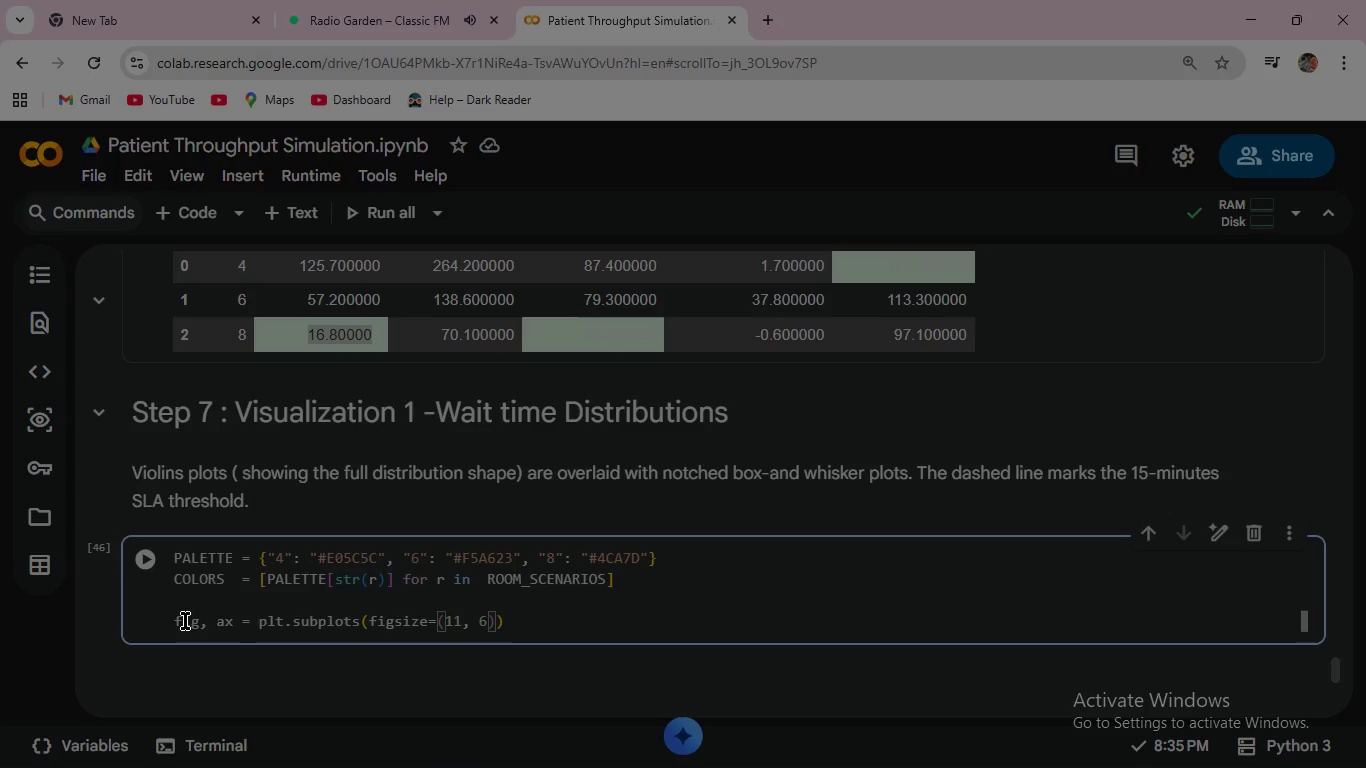 
key(ArrowRight)
 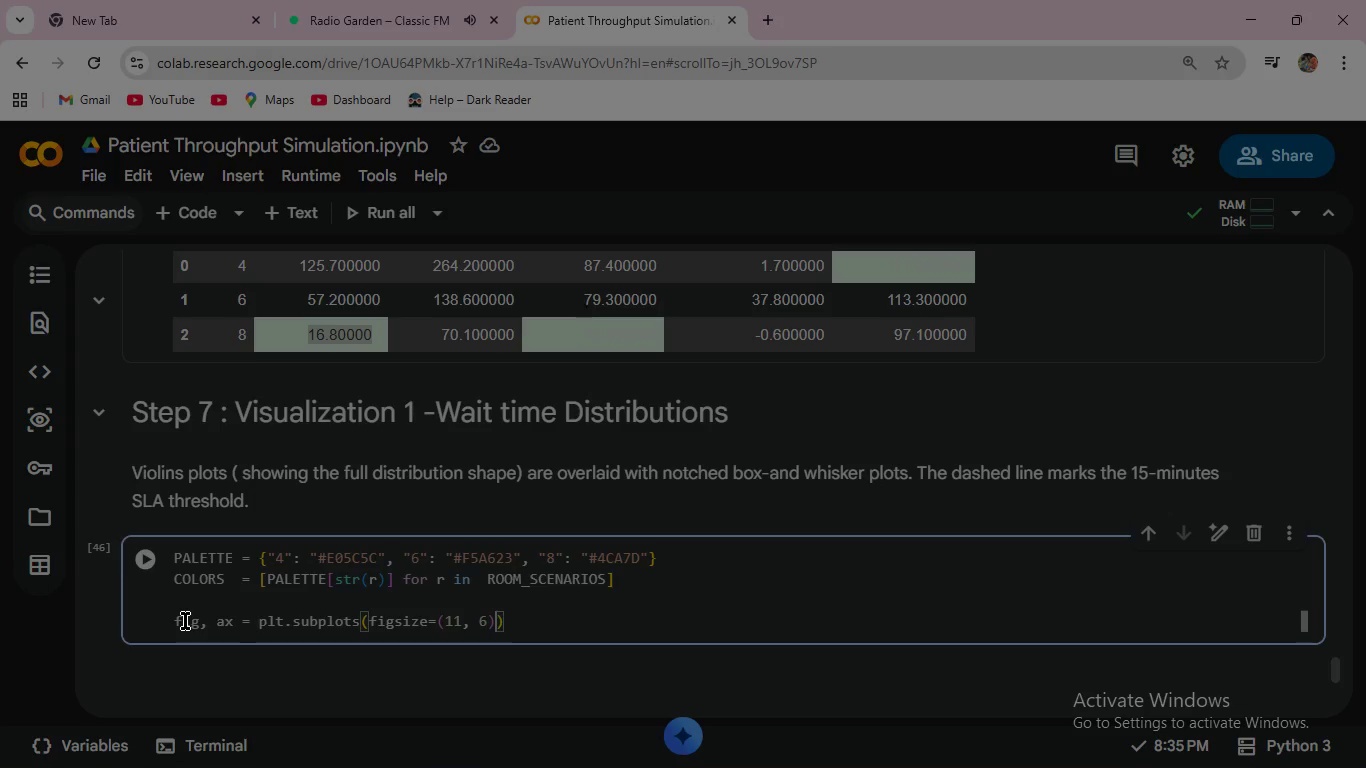 
key(ArrowRight)
 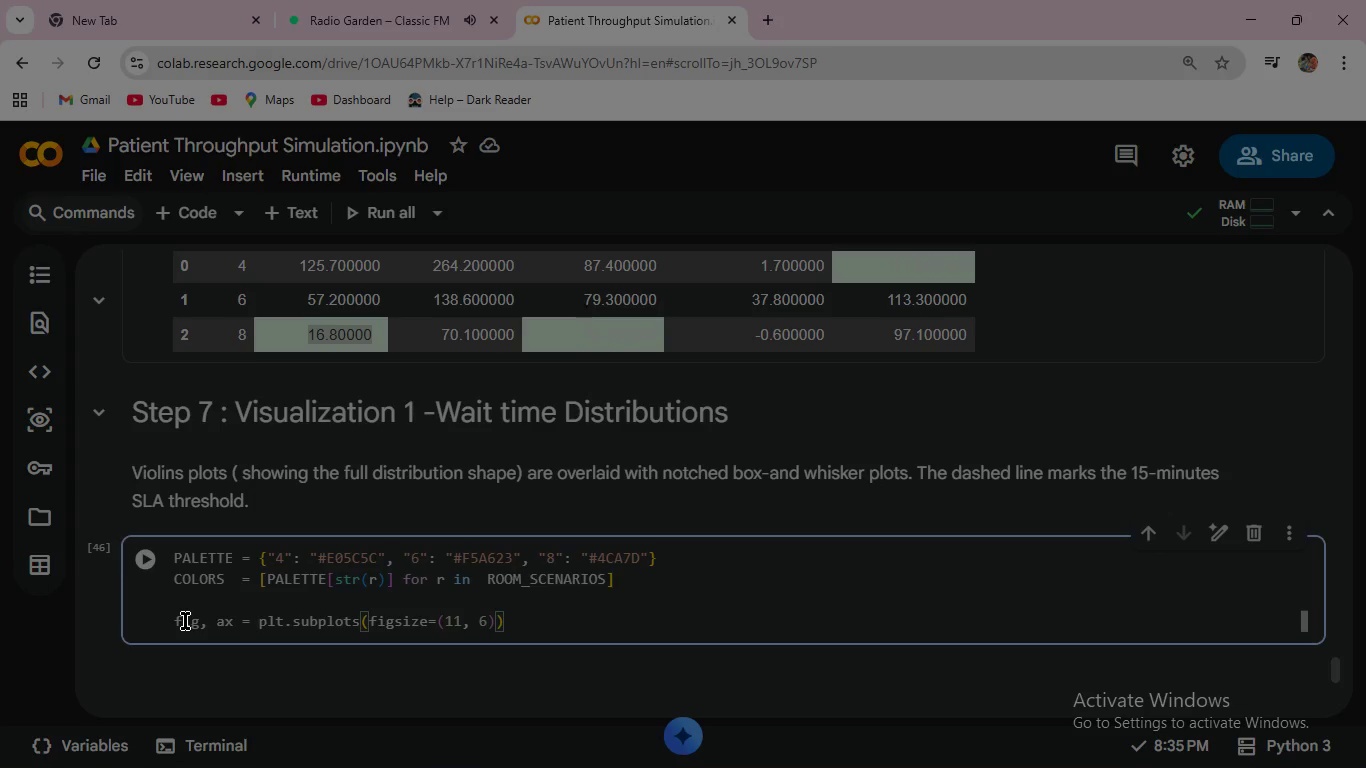 
key(Enter)
 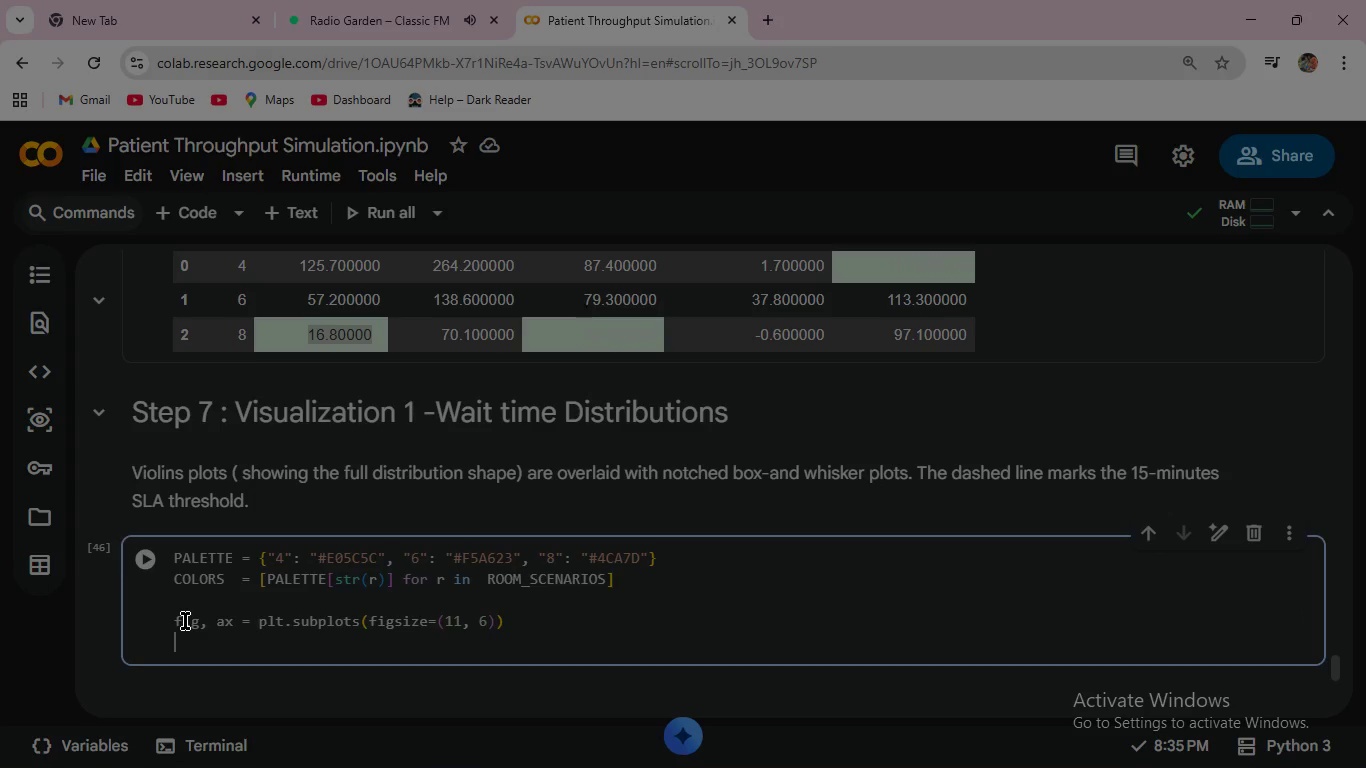 
type(fig.patch)
 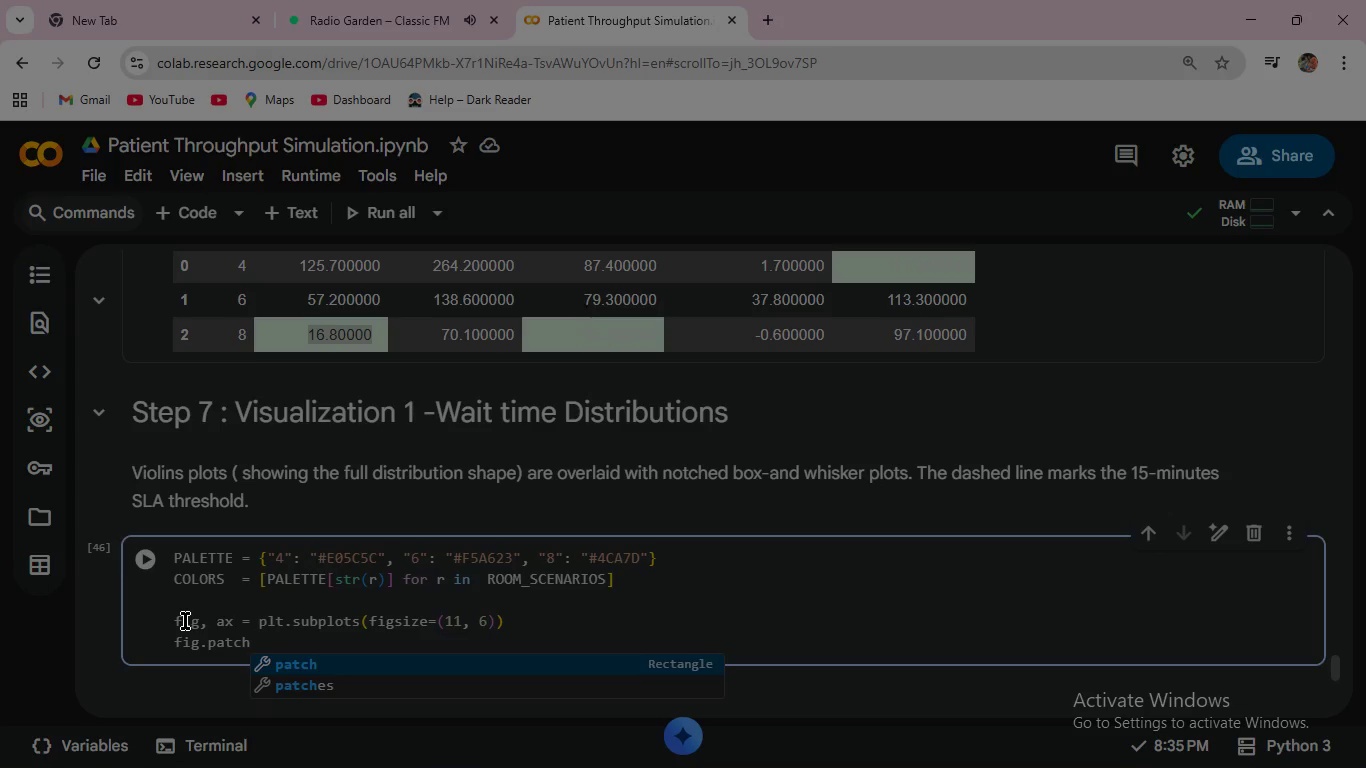 
key(Enter)
 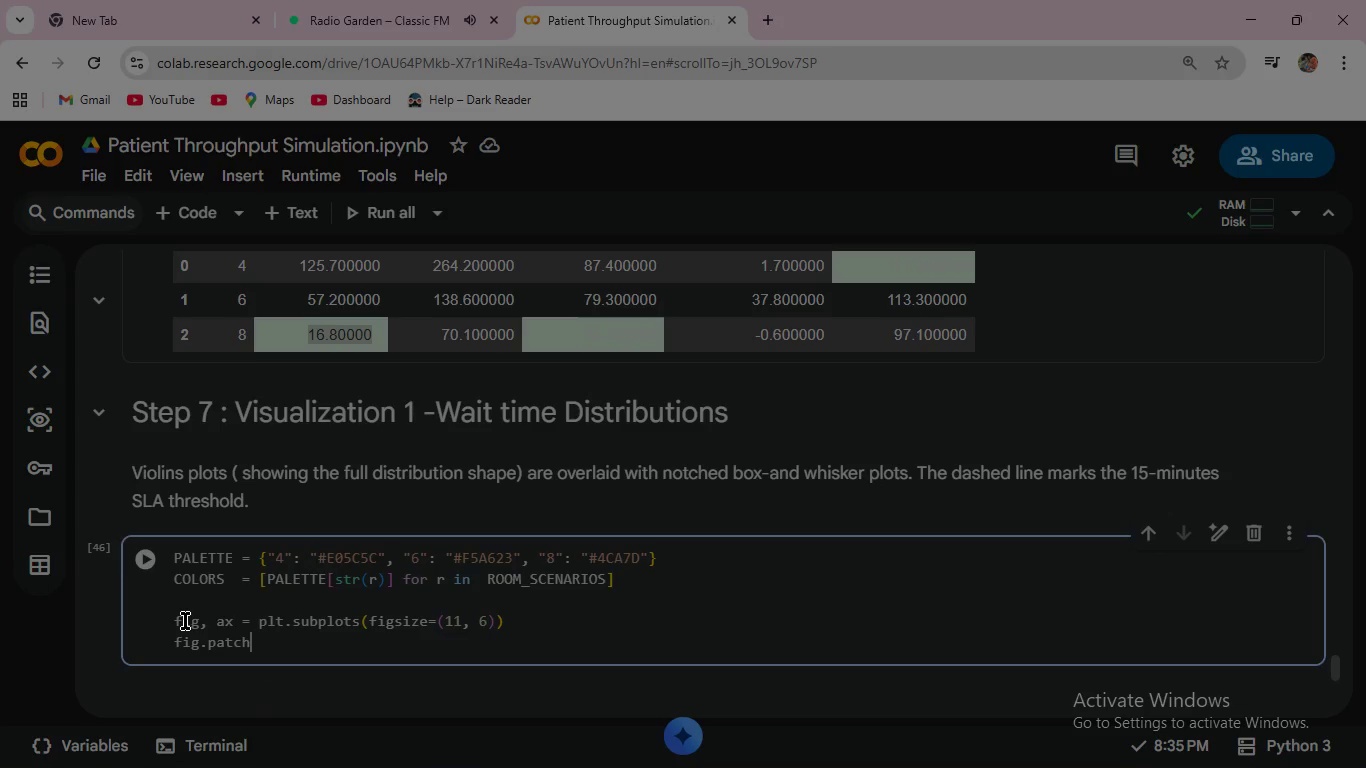 
type(.set)
 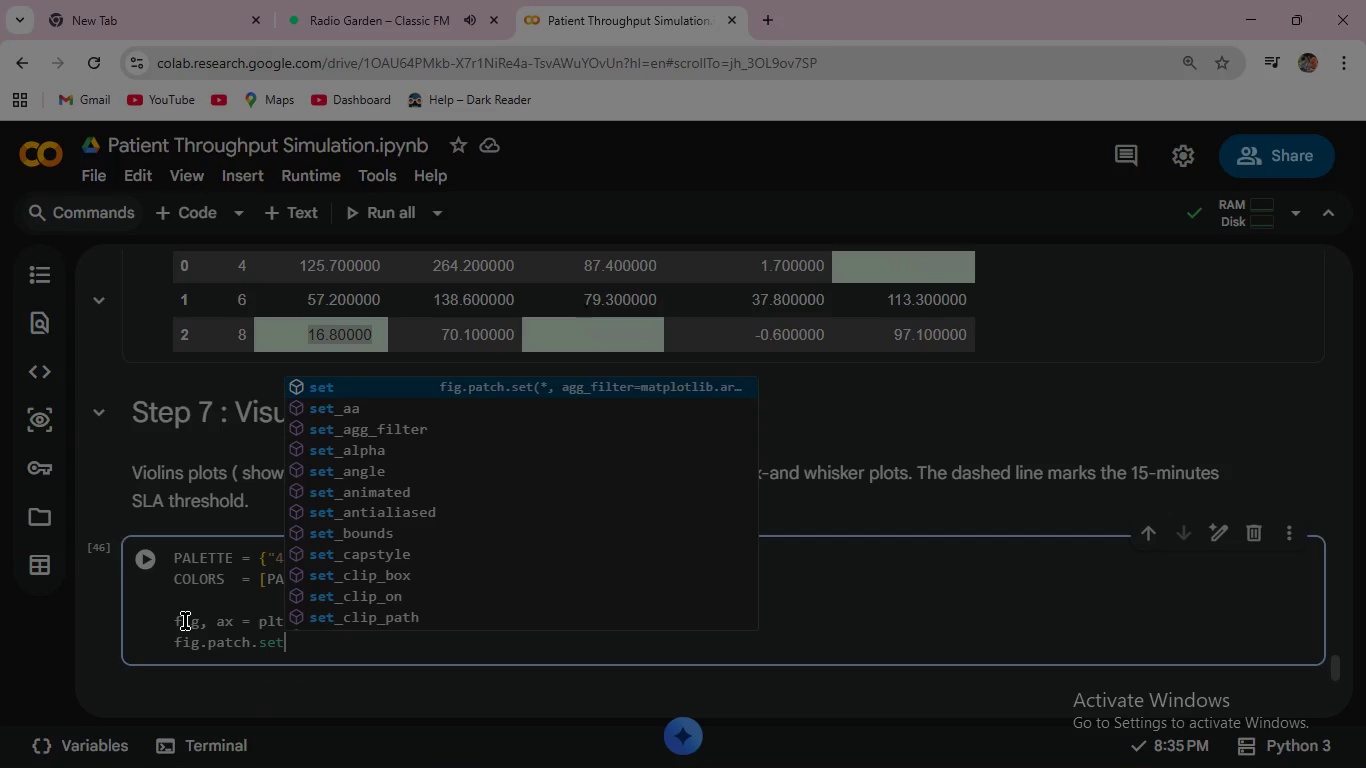 
type(_fac)
 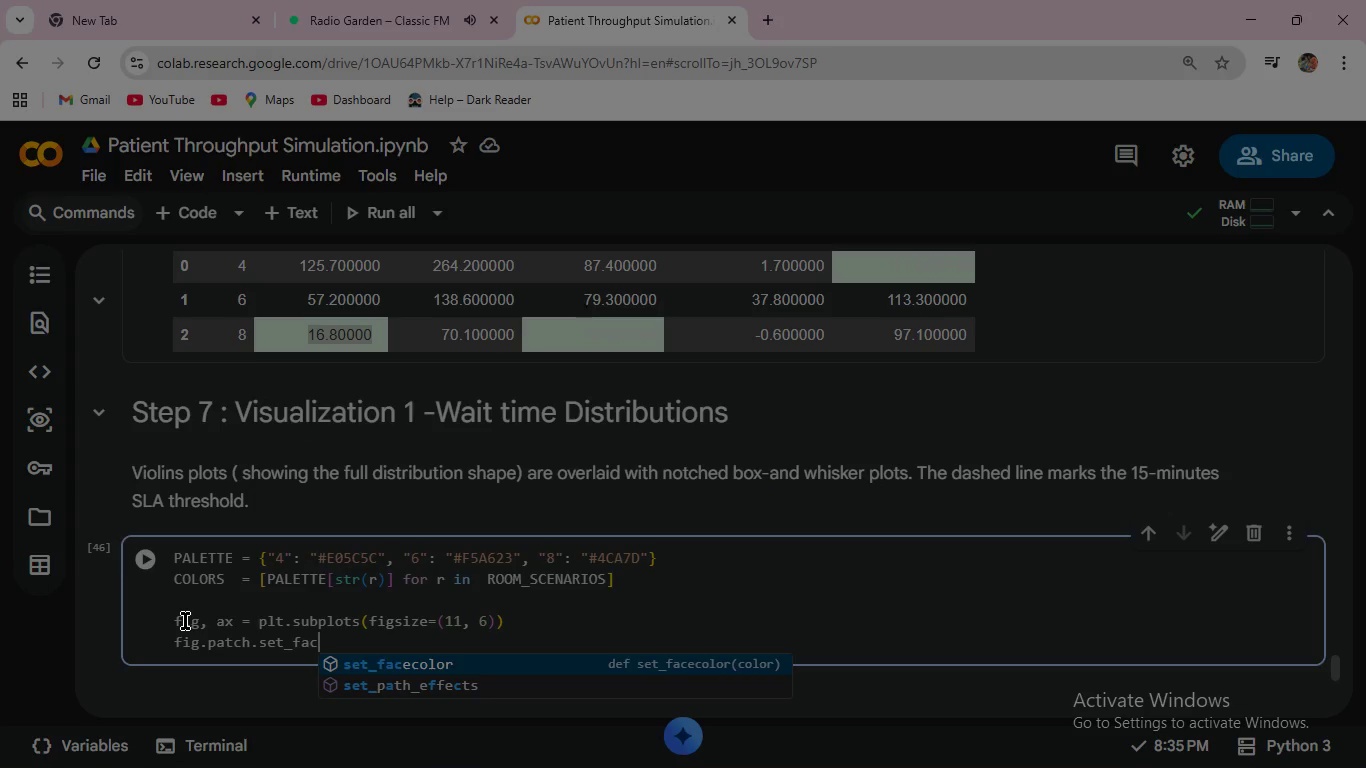 
key(Enter)
 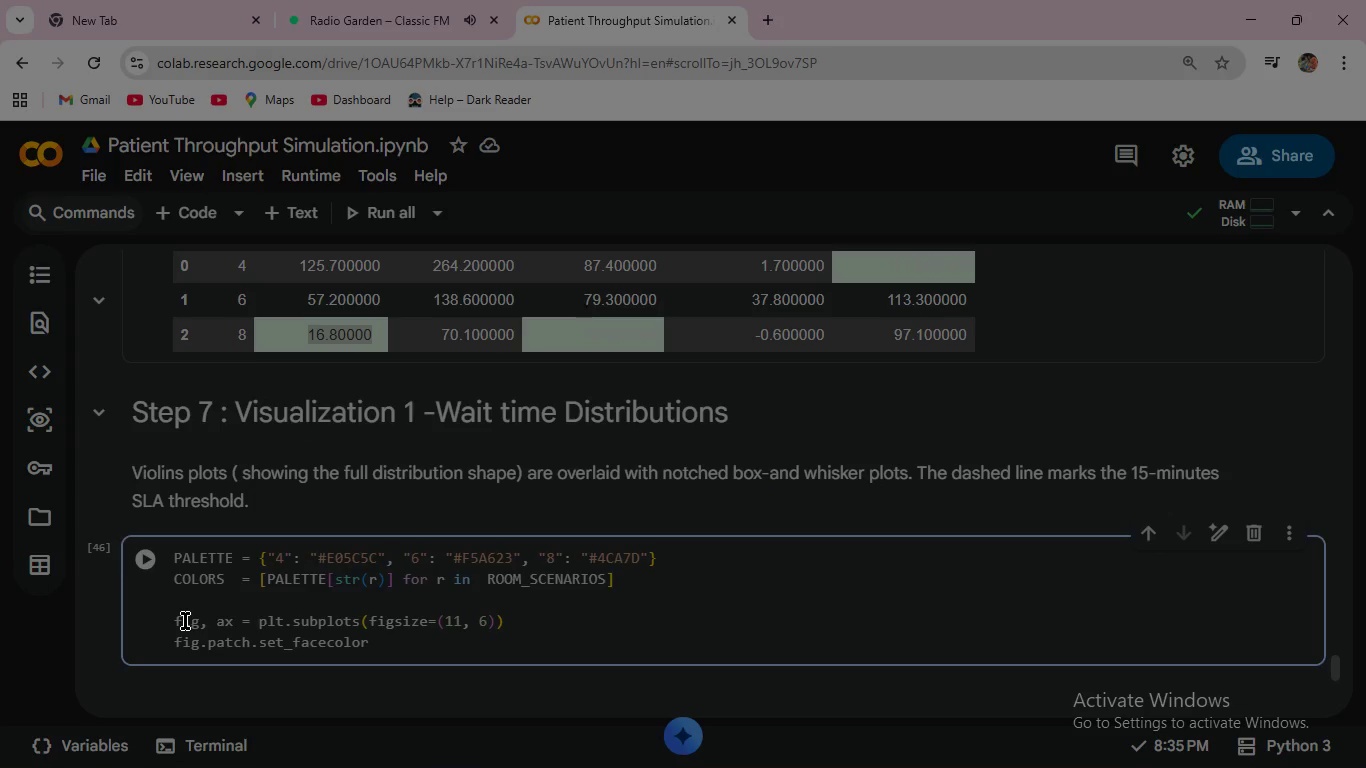 
type(("#oF)
key(Backspace)
key(Backspace)
type(0F1923)
 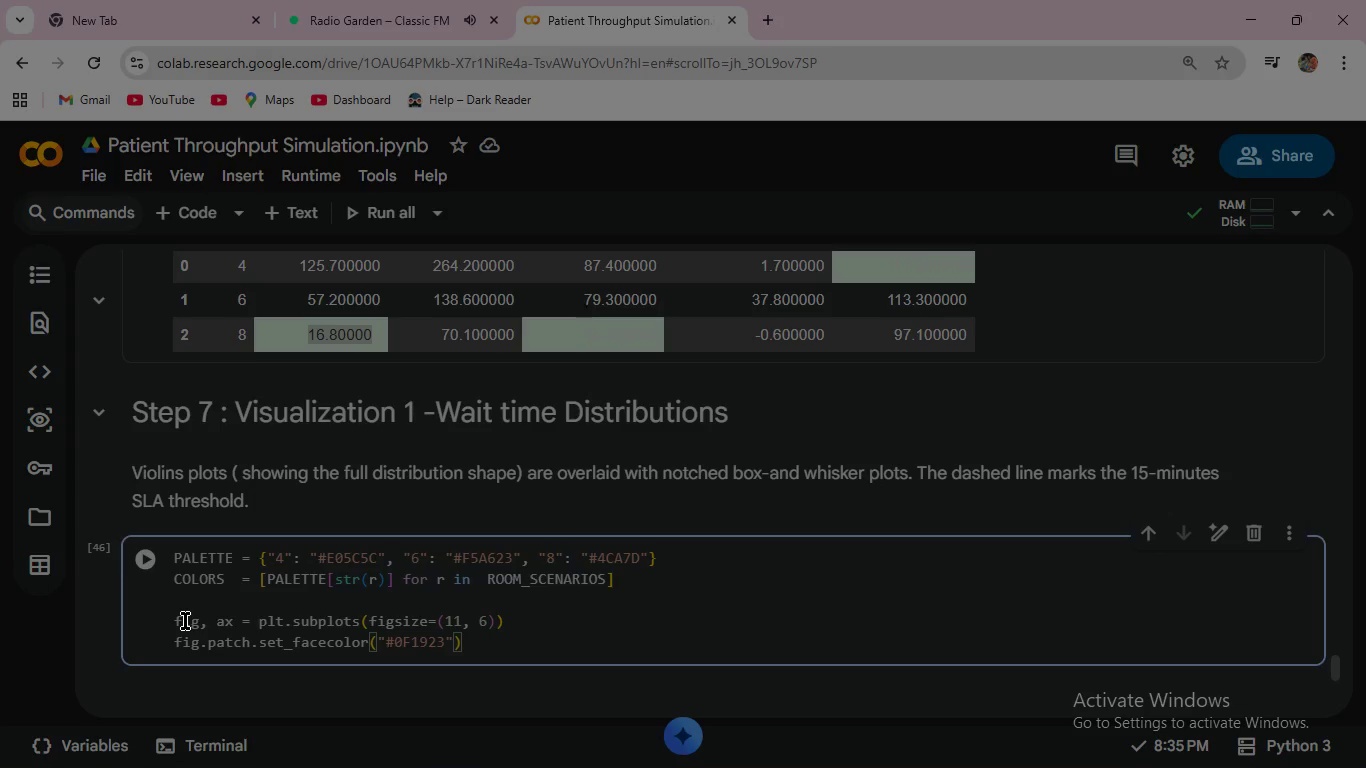 
key(ArrowRight)
 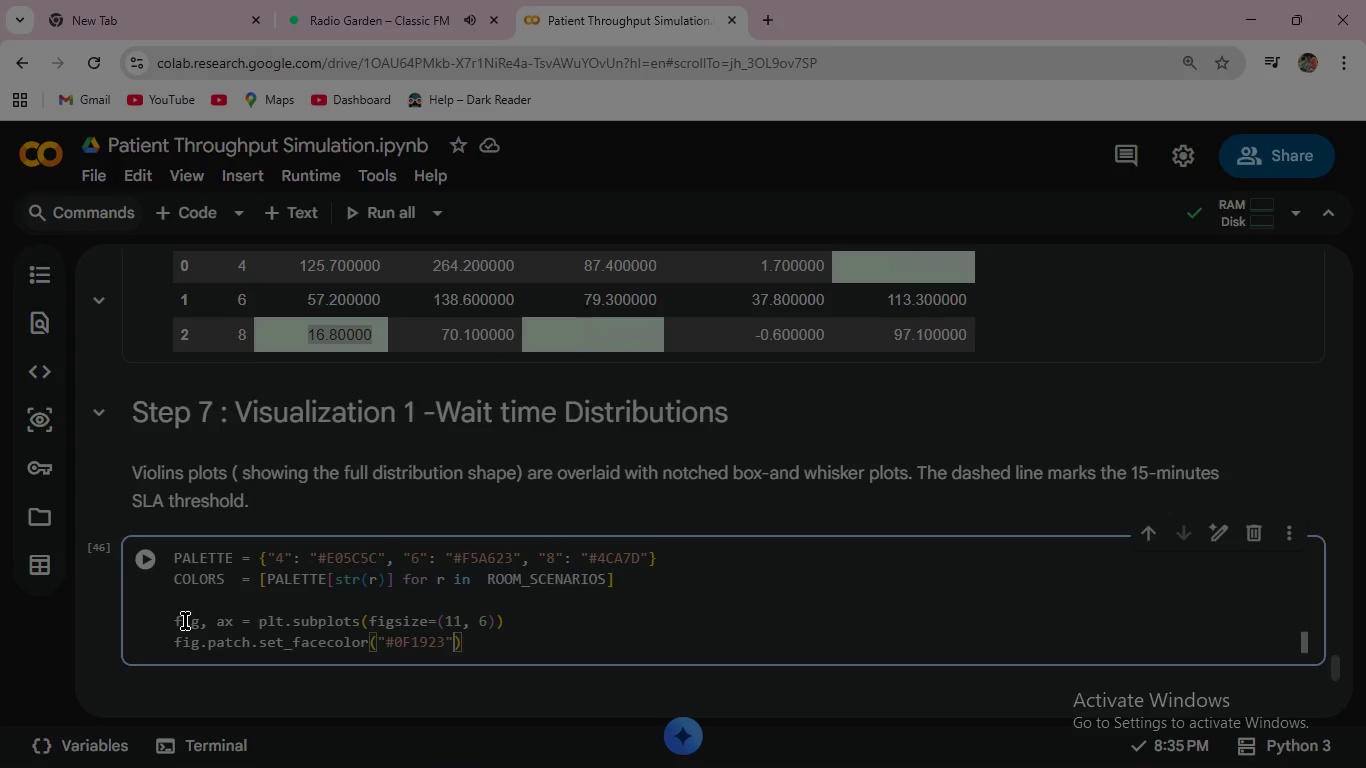 
key(ArrowRight)
 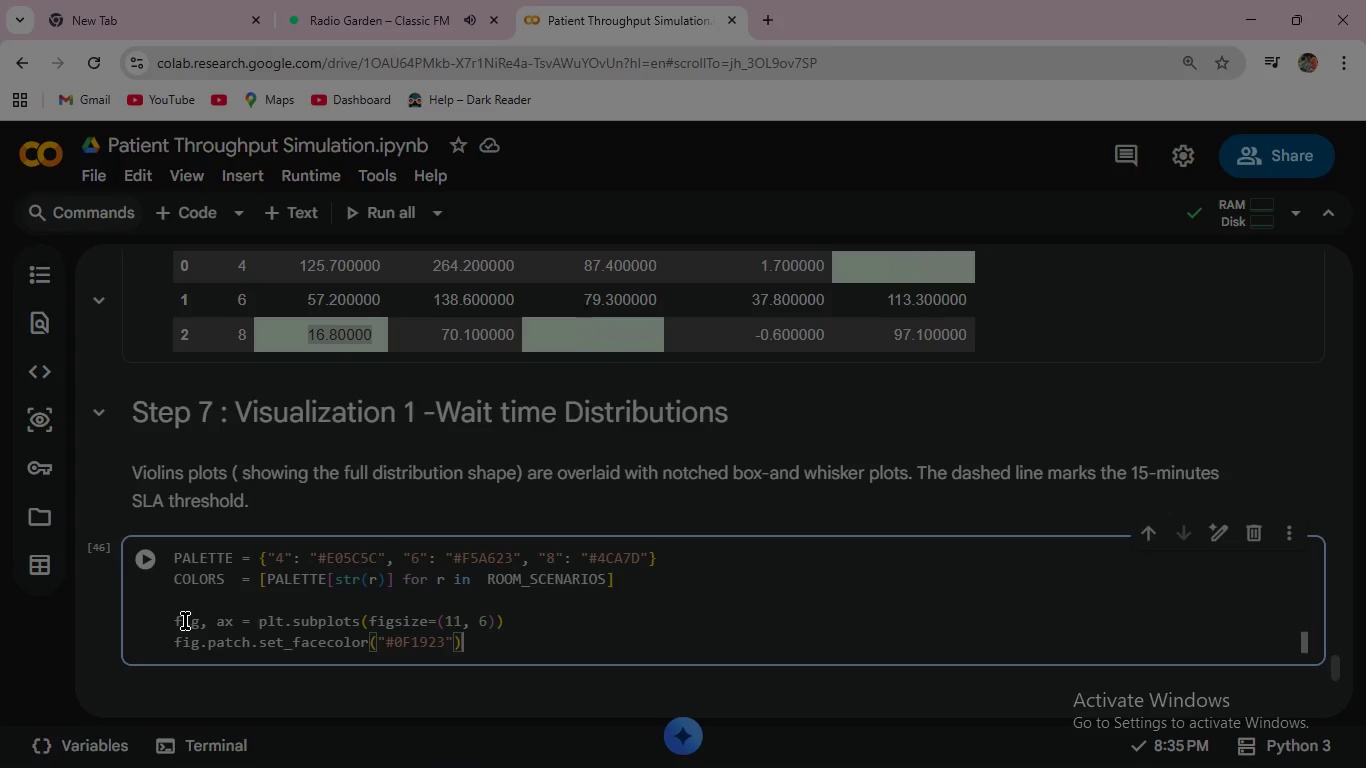 
key(Enter)
 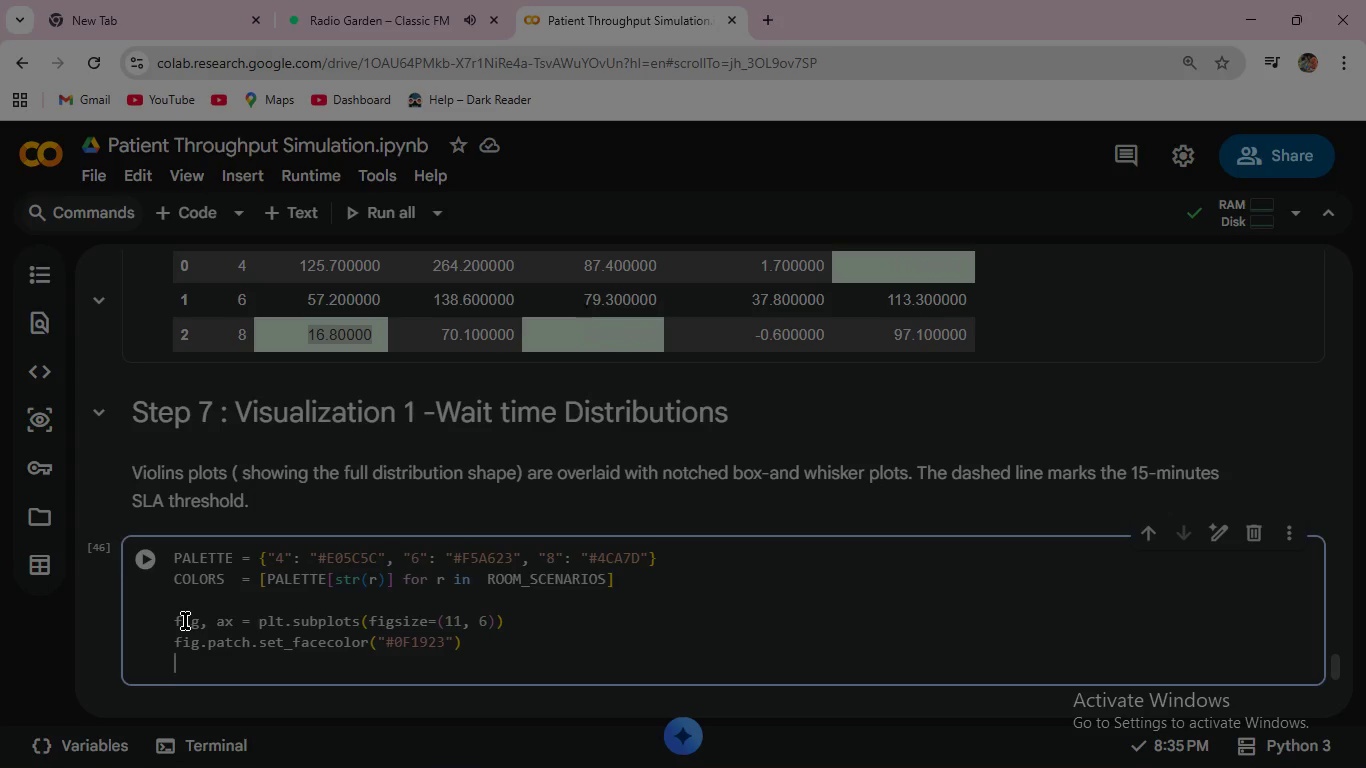 
type(ax.set)
 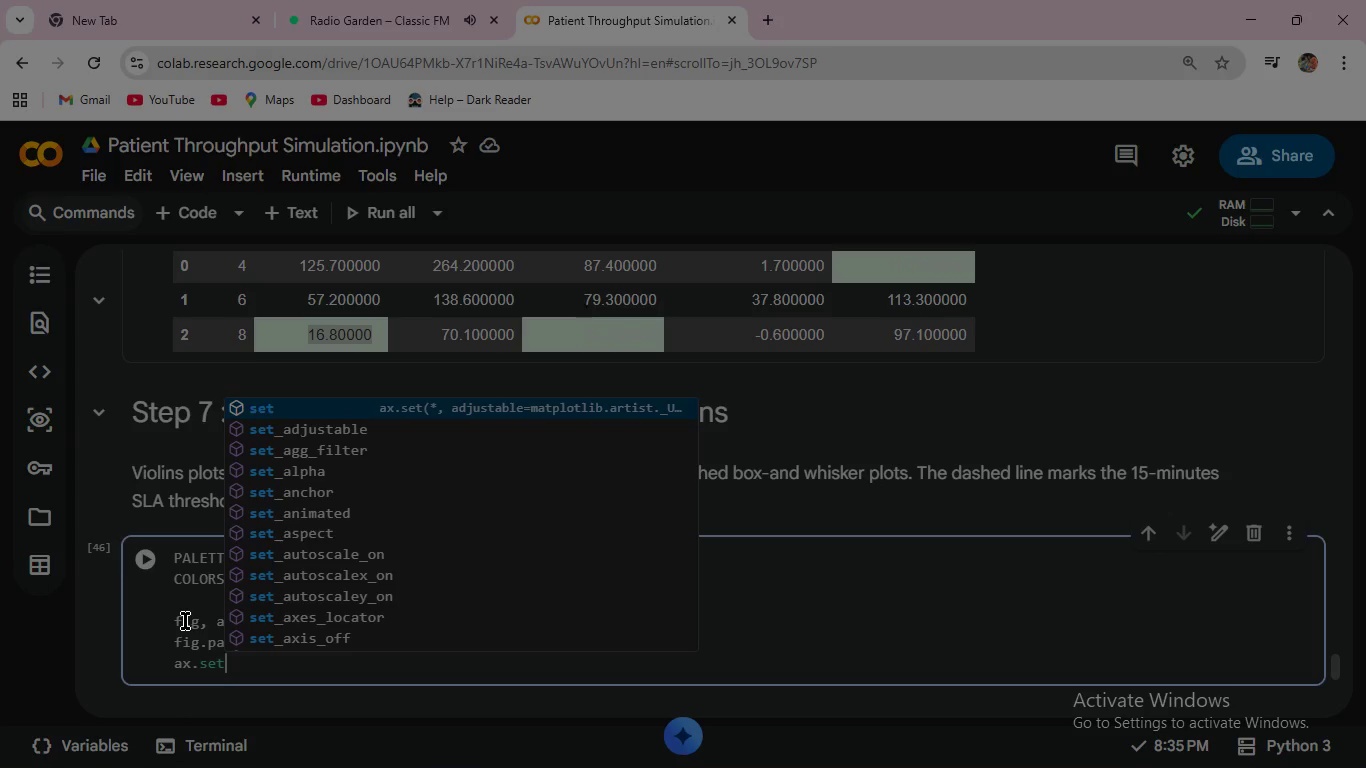 
key(Shift+Minus)
 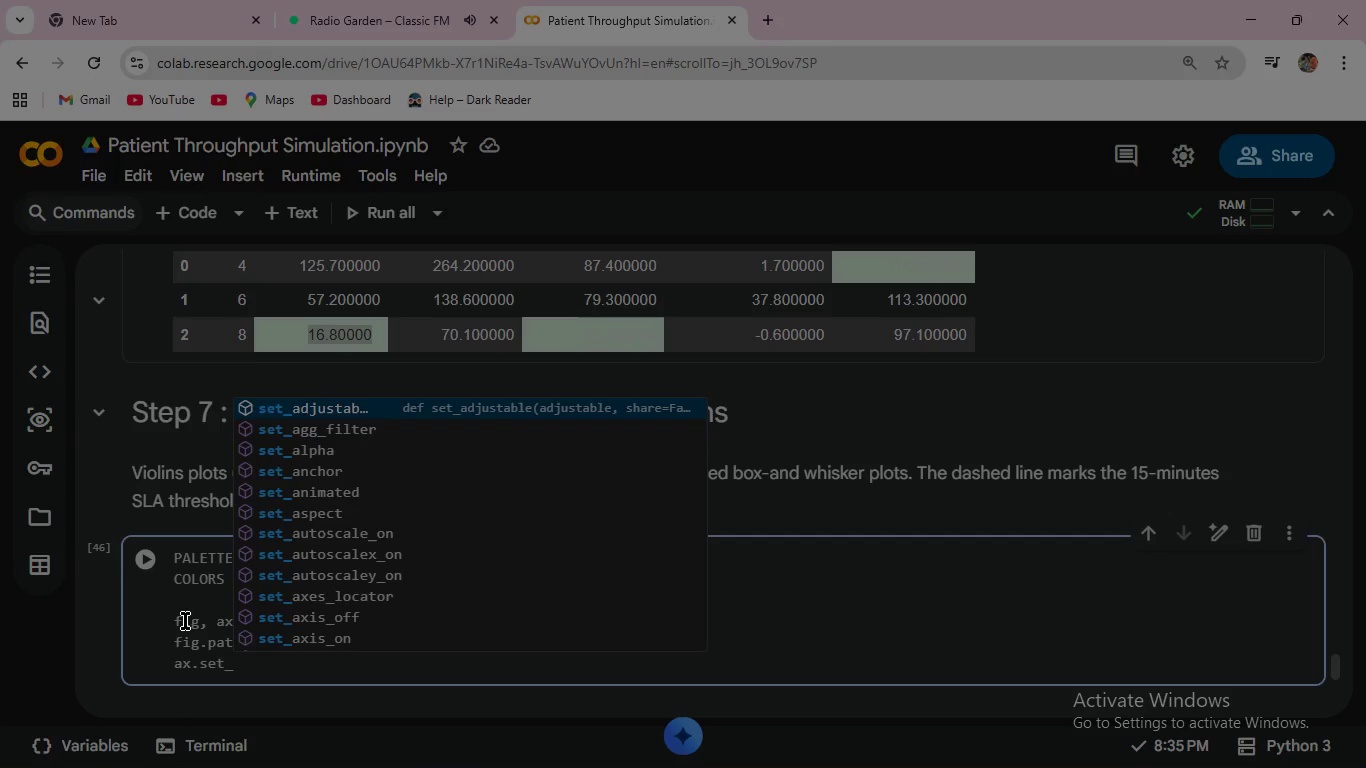 
type(face)
 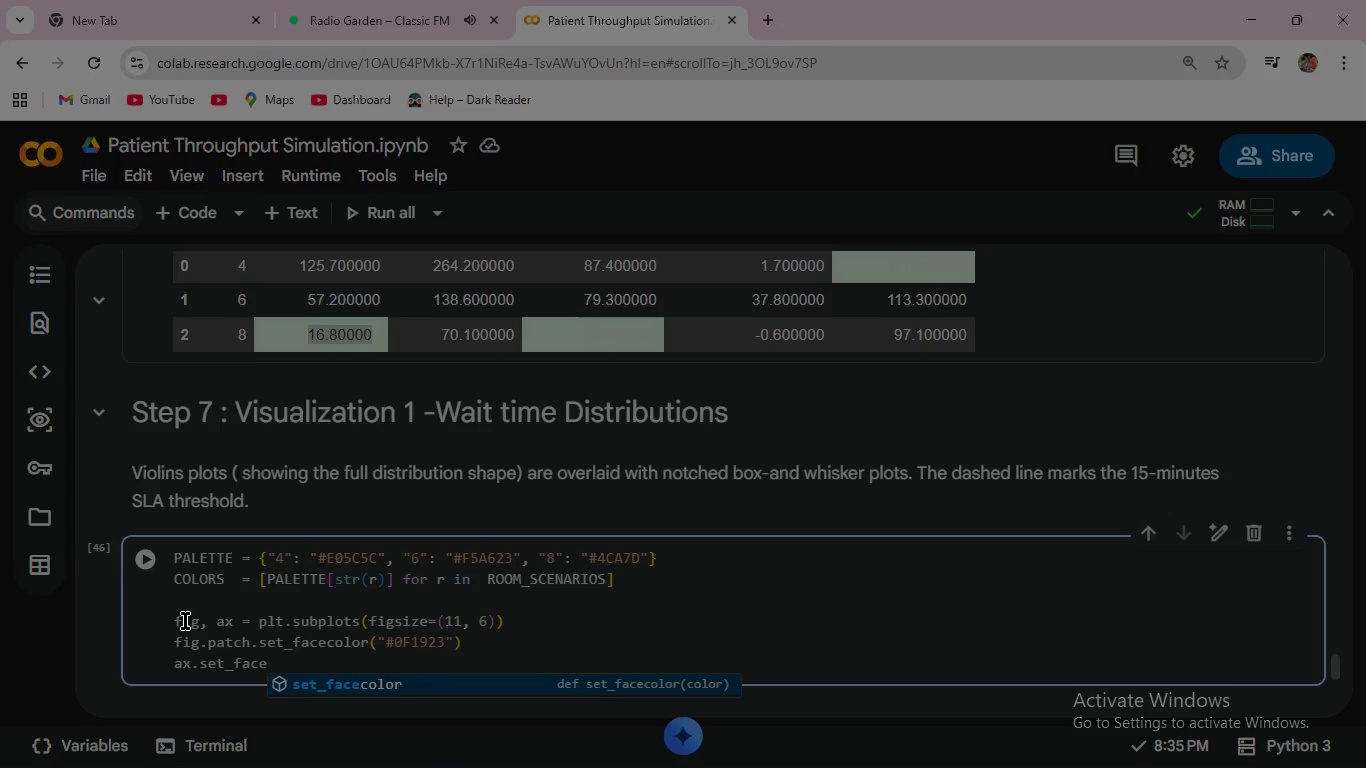 
key(Enter)
 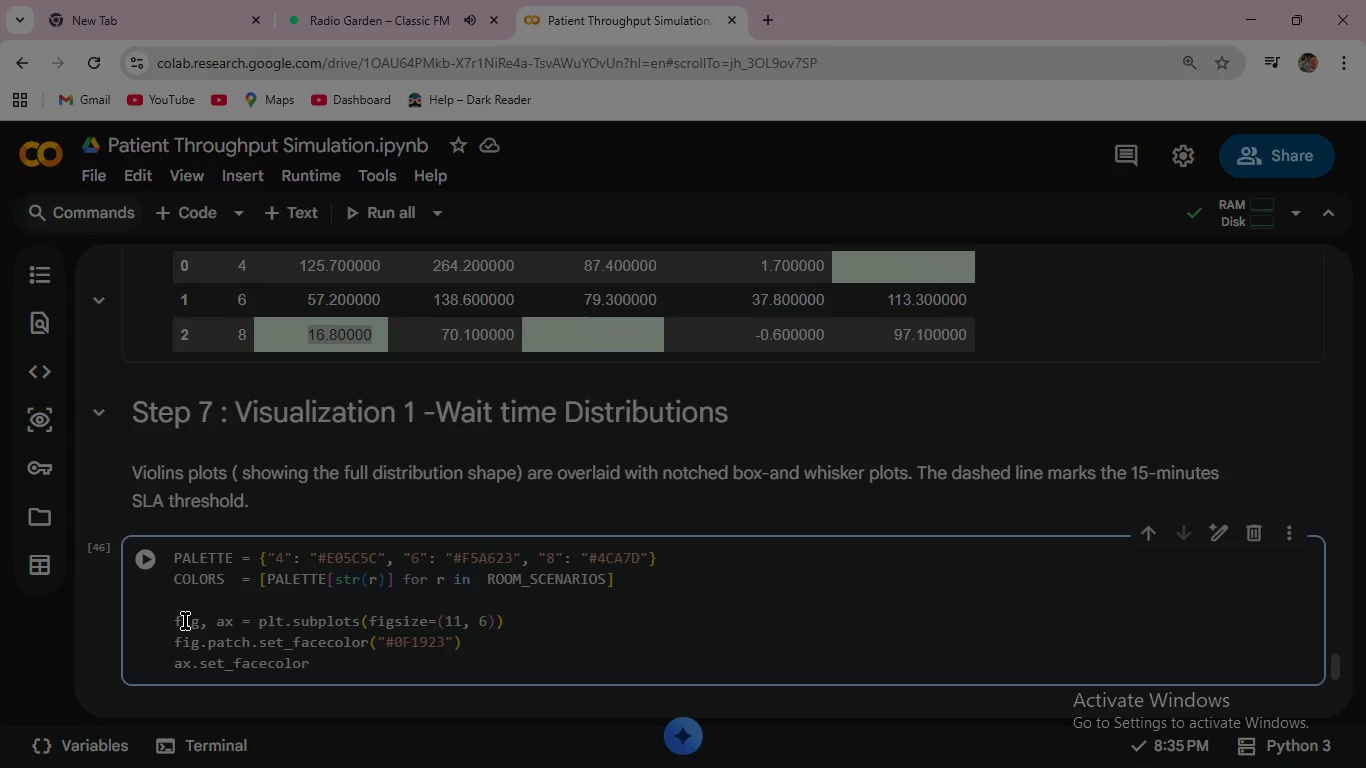 
type(("#0F1923)
 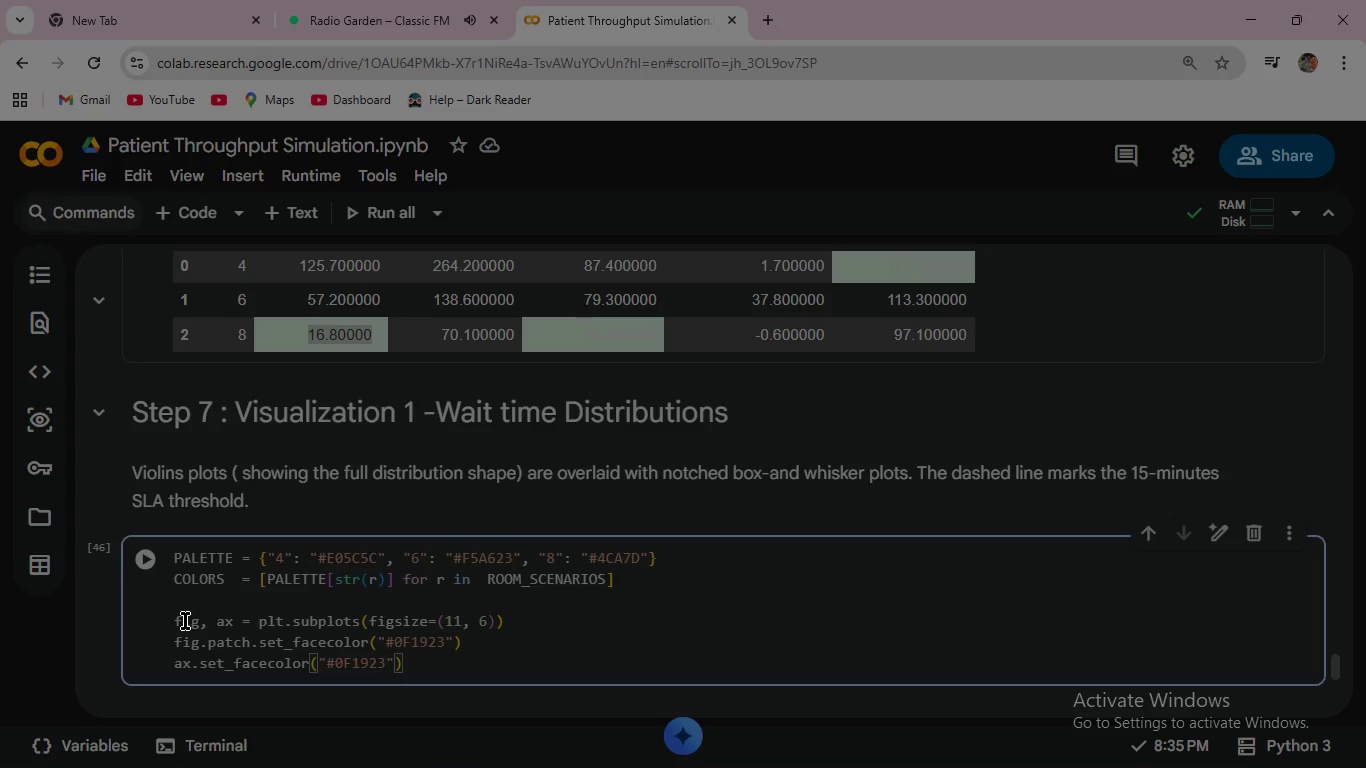 
key(ArrowRight)
 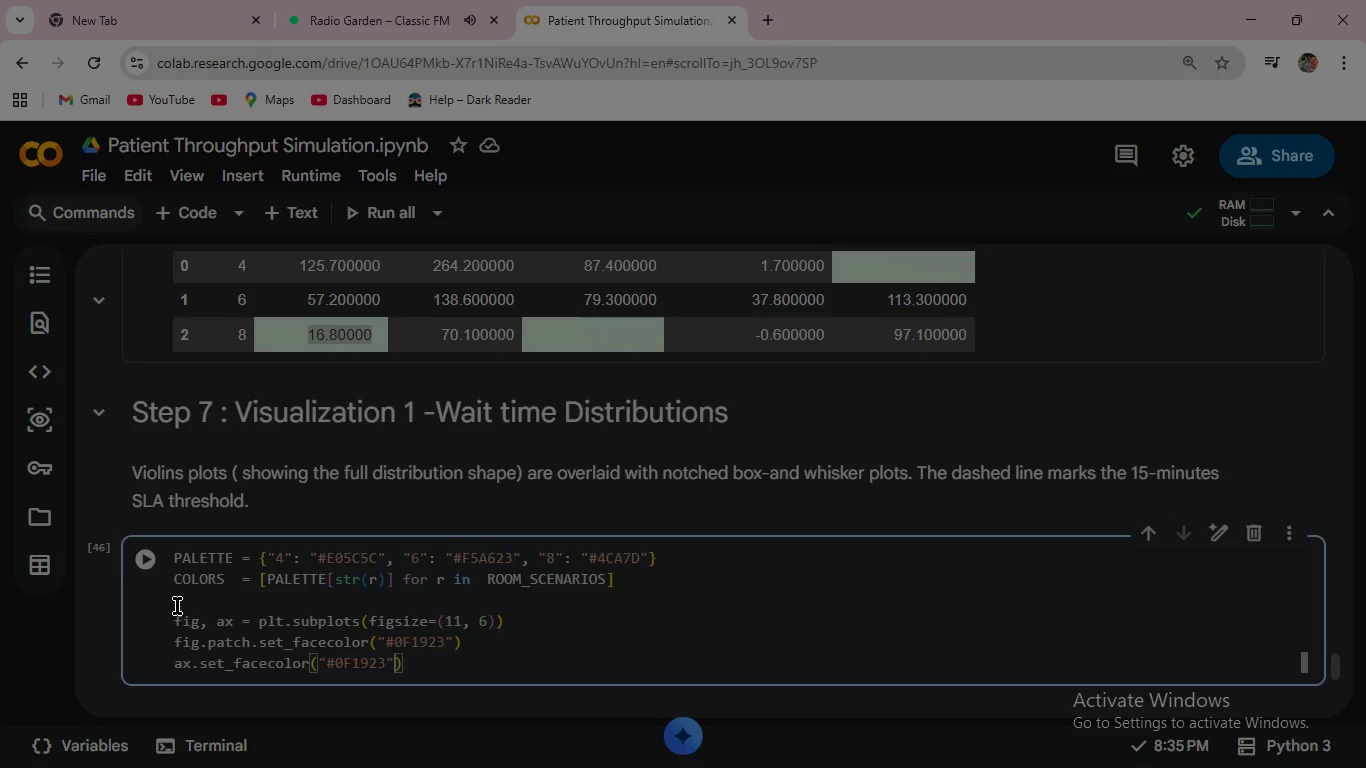 
left_click([150, 556])
 